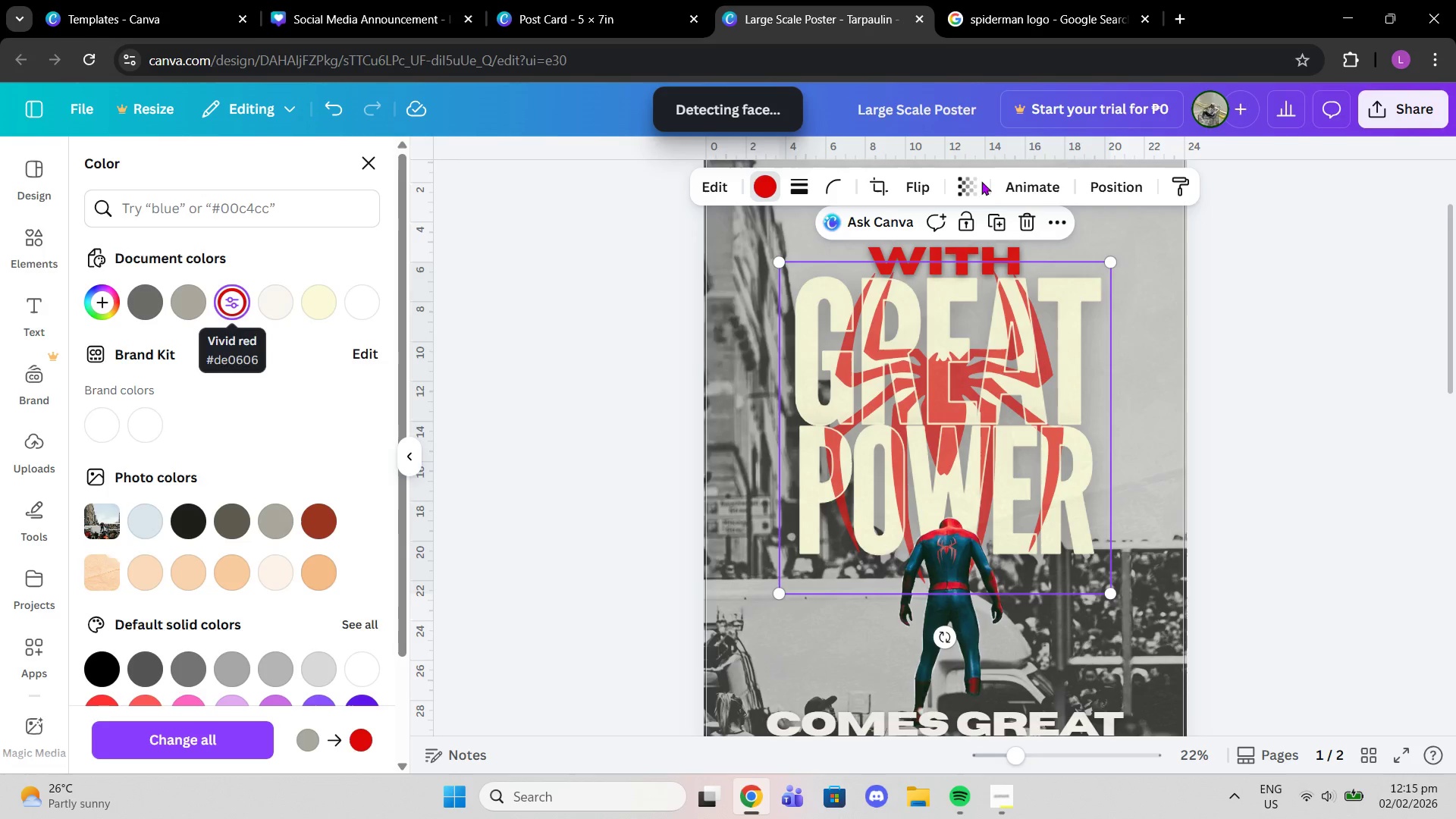 
left_click([952, 177])
 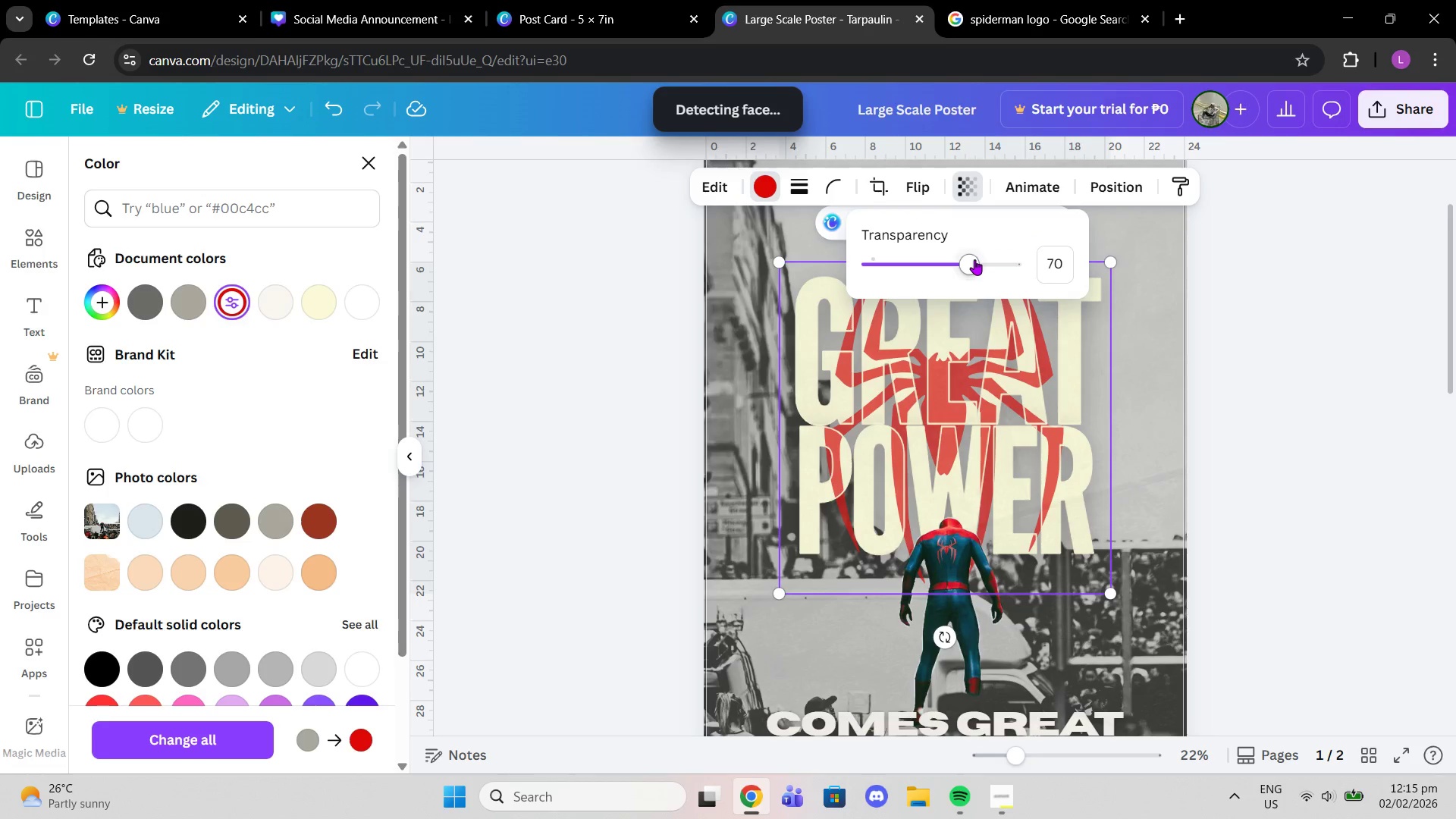 
left_click_drag(start_coordinate=[974, 259], to_coordinate=[956, 263])
 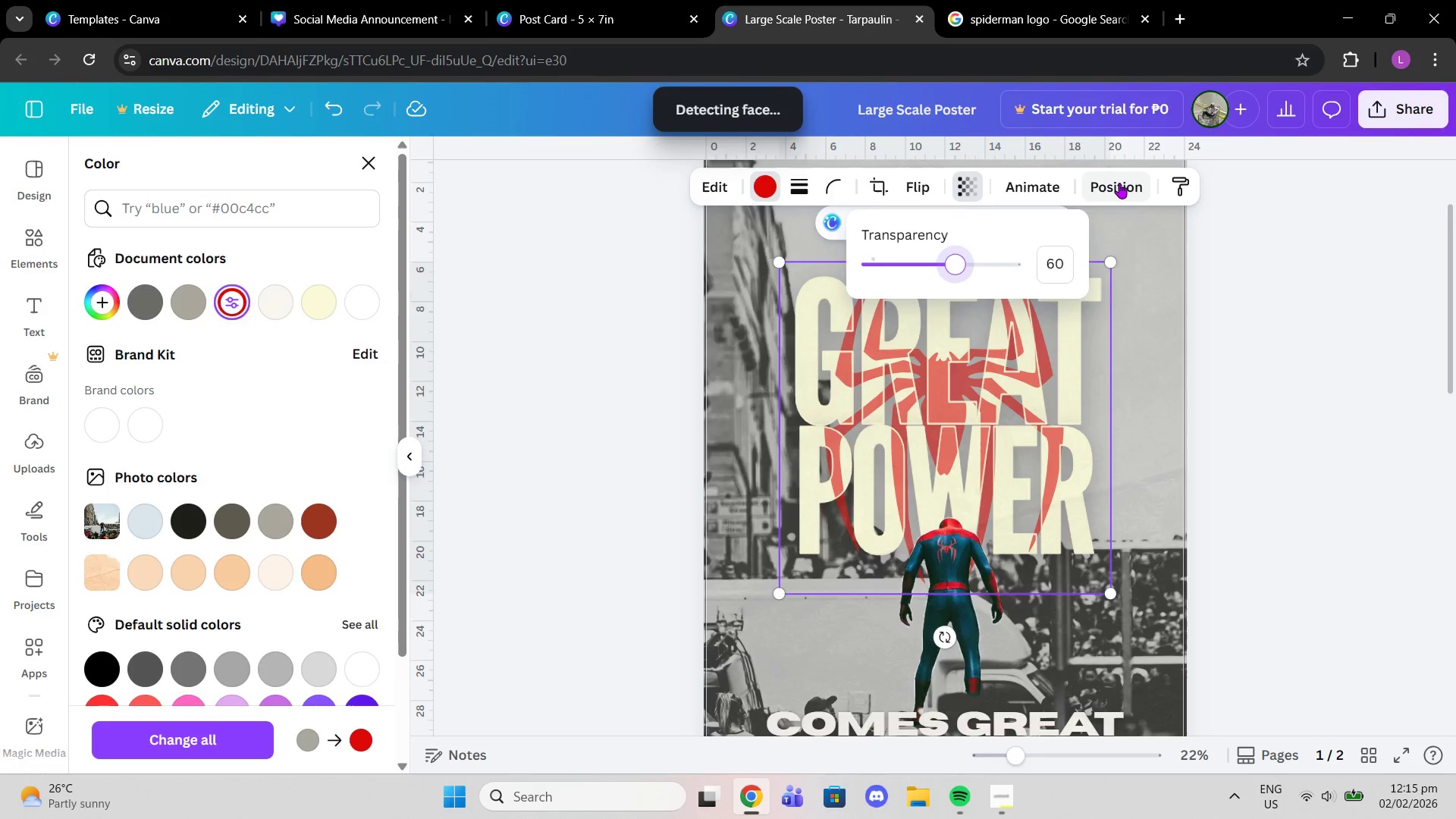 
left_click([1119, 183])
 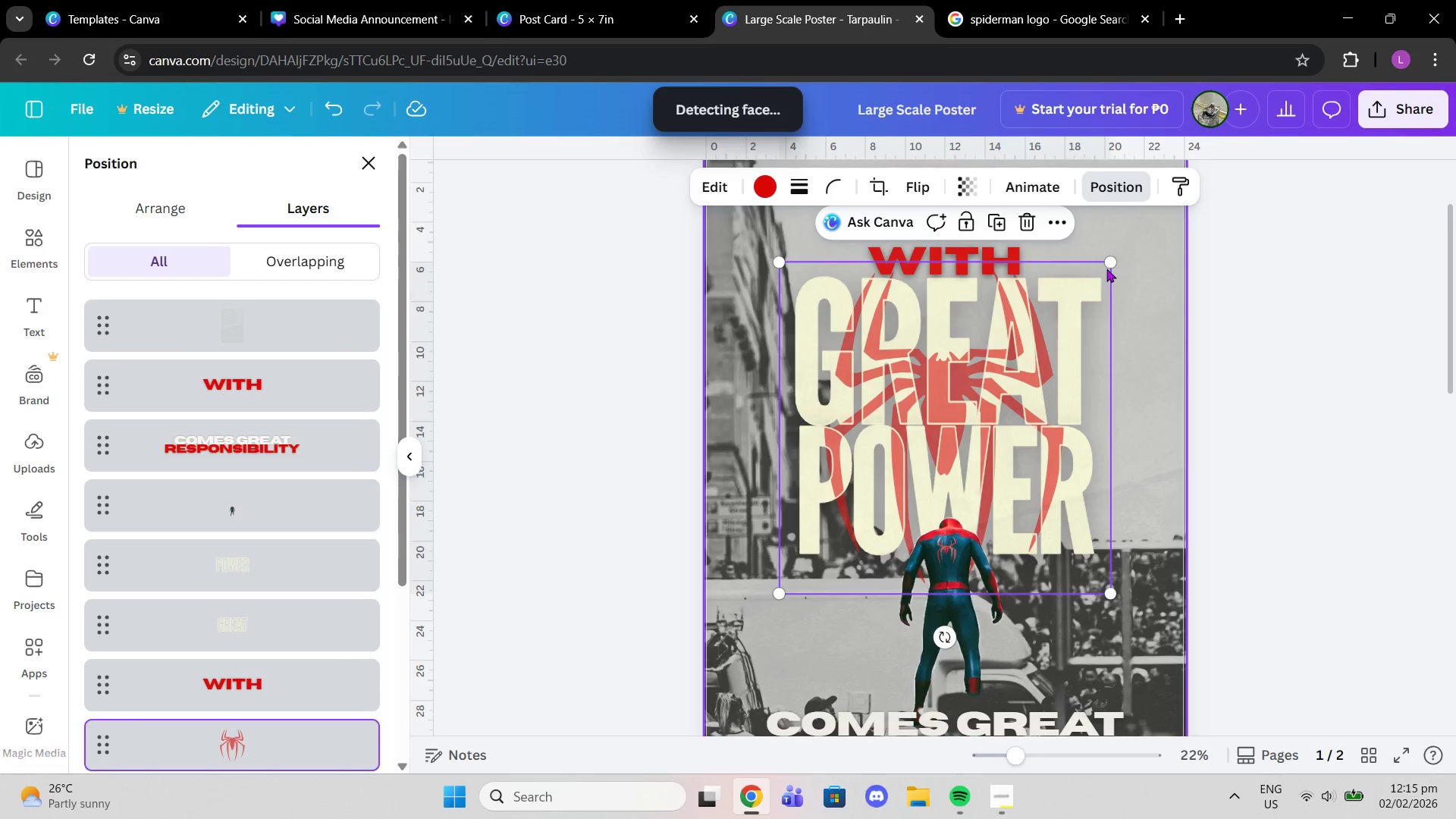 
left_click_drag(start_coordinate=[1112, 263], to_coordinate=[1170, 242])
 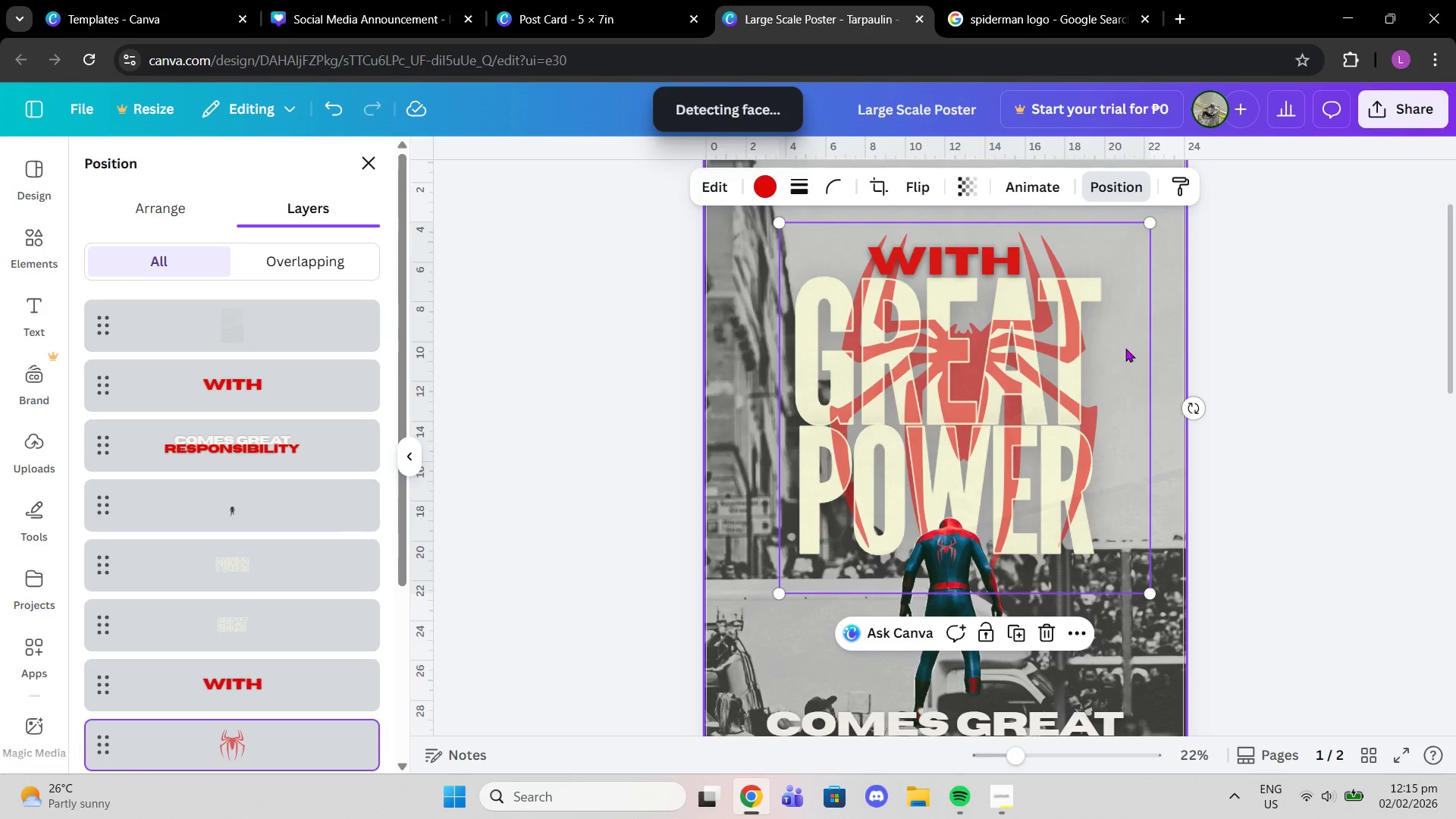 
left_click_drag(start_coordinate=[1127, 348], to_coordinate=[1105, 373])
 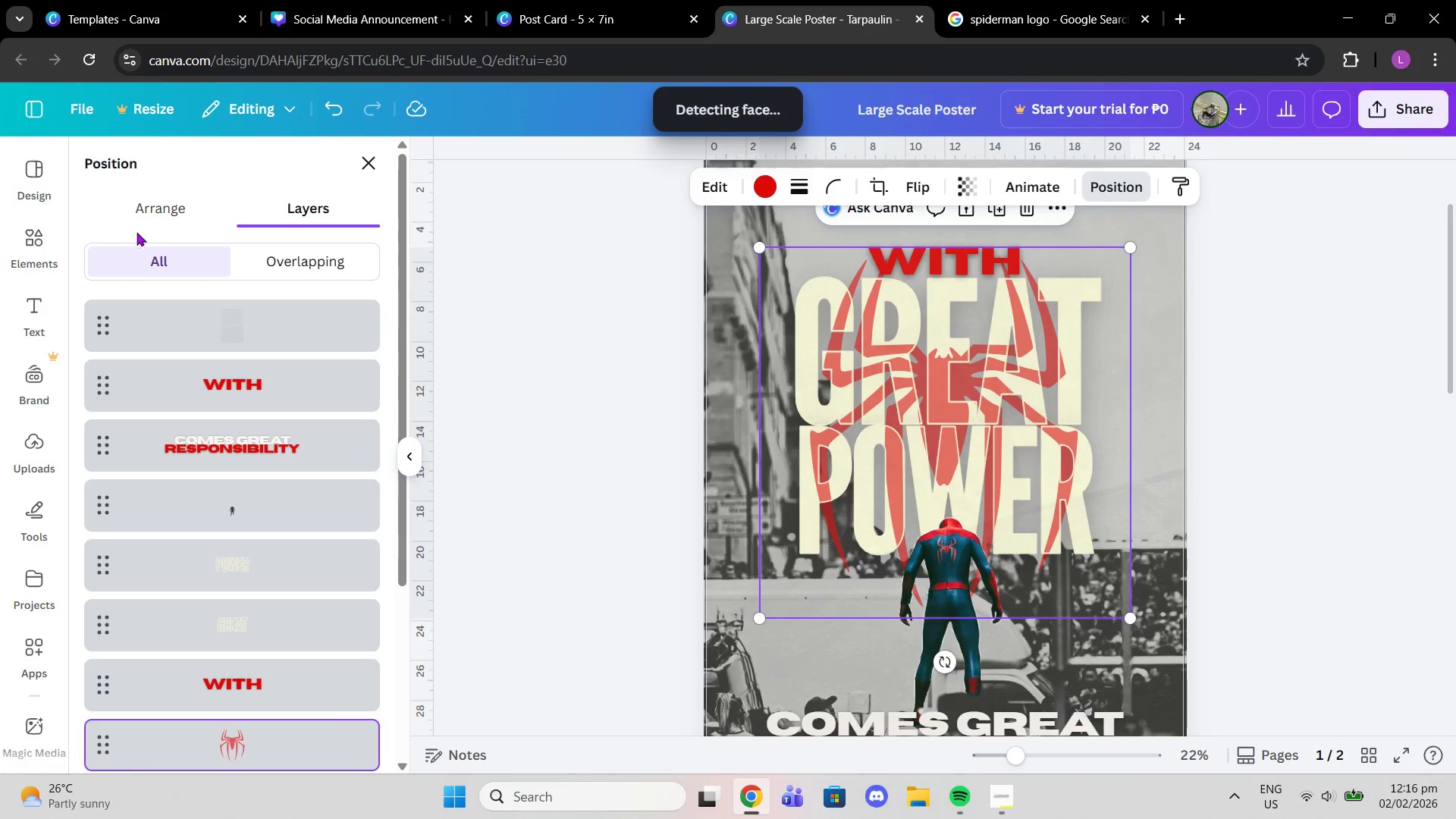 
left_click([127, 217])
 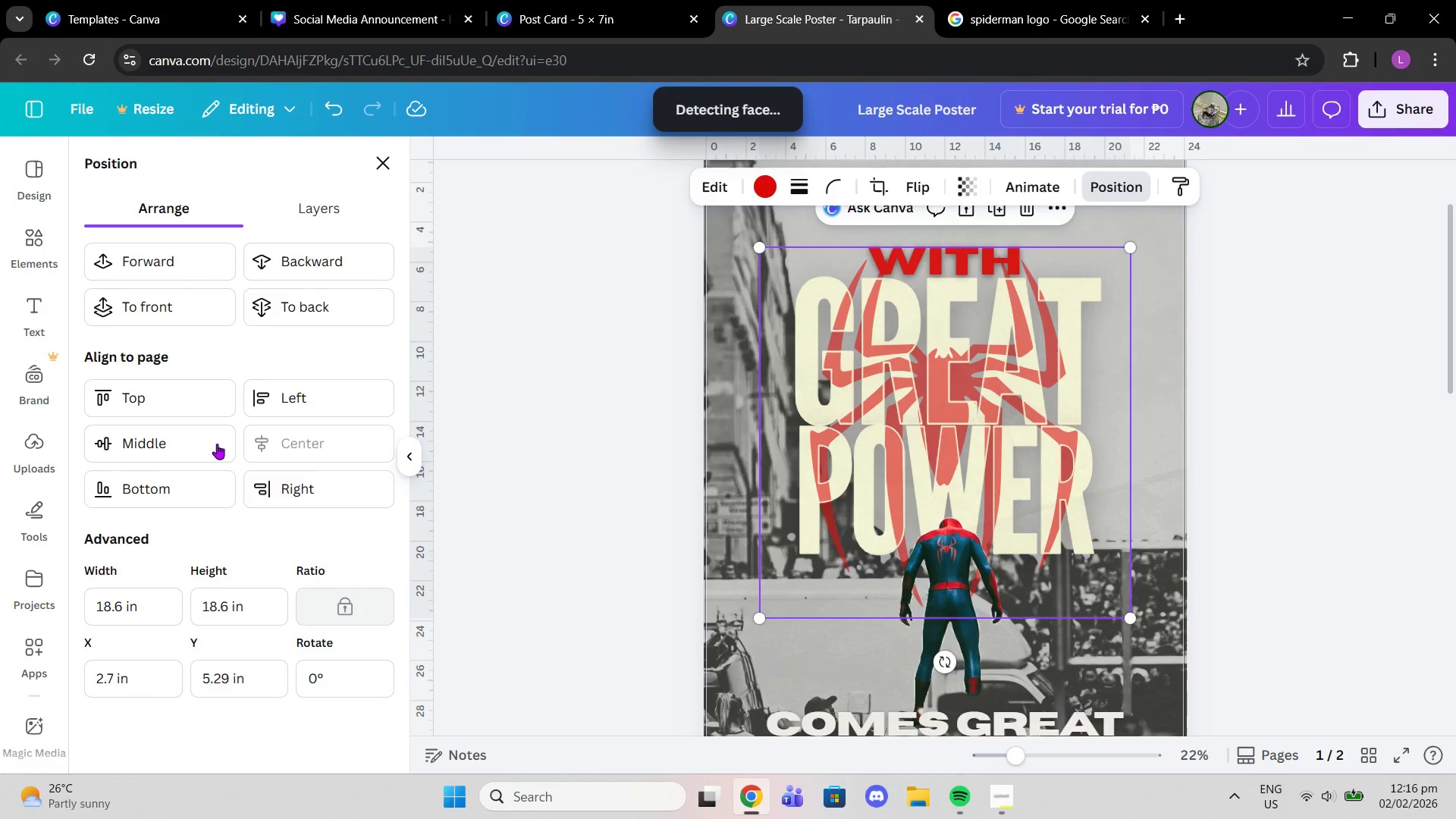 
left_click([272, 447])
 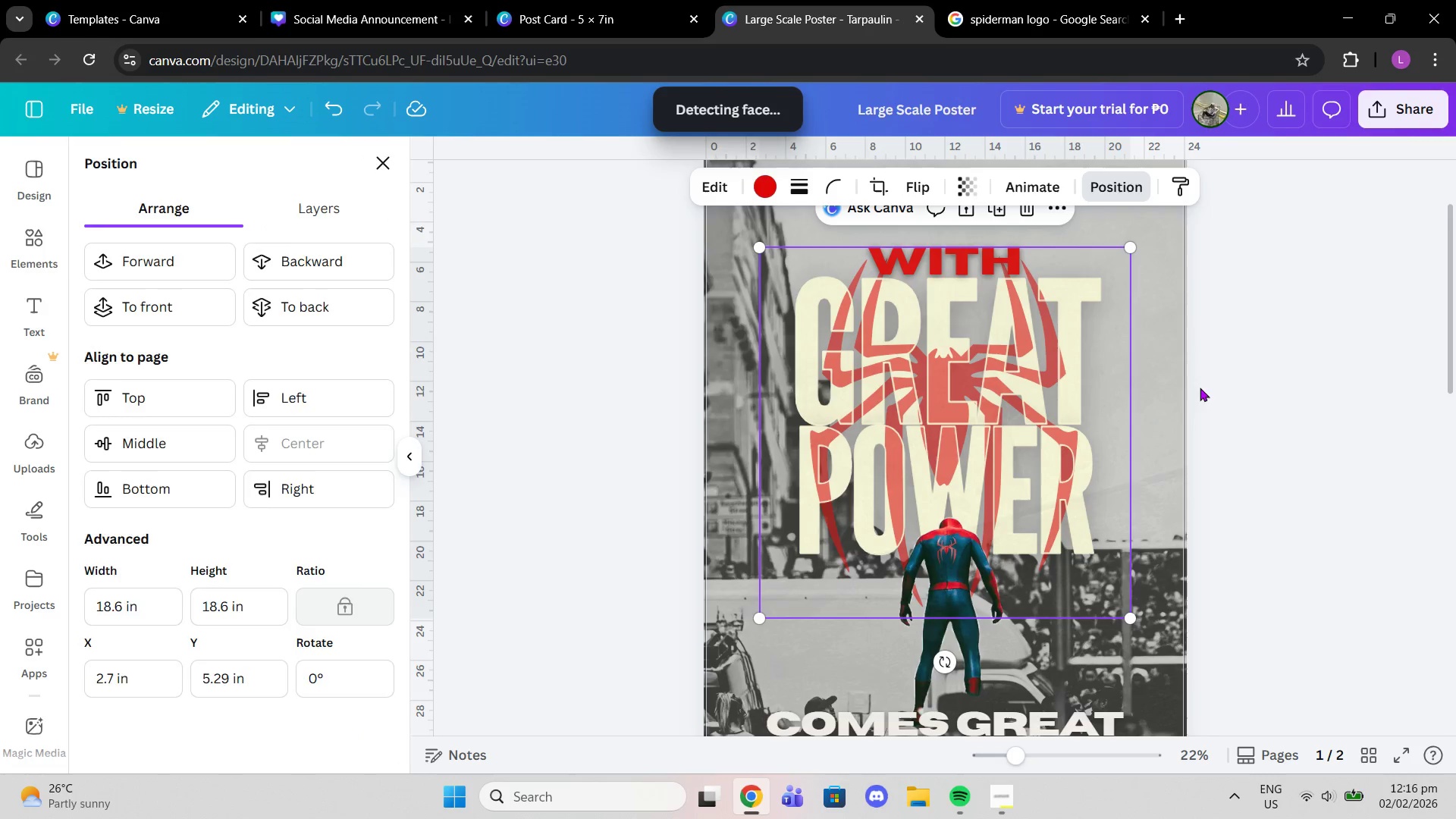 
double_click([1272, 372])
 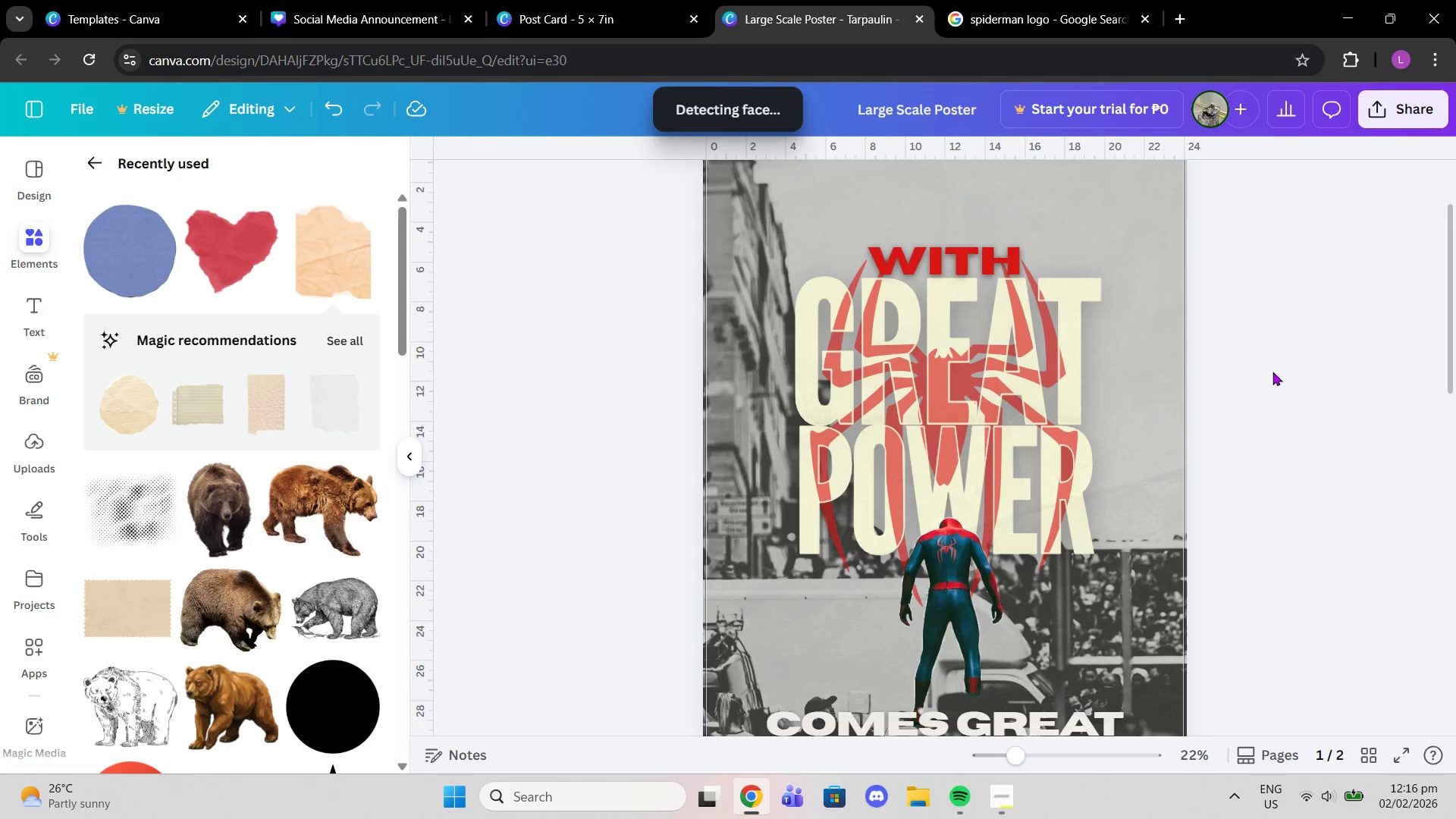 
triple_click([1272, 372])
 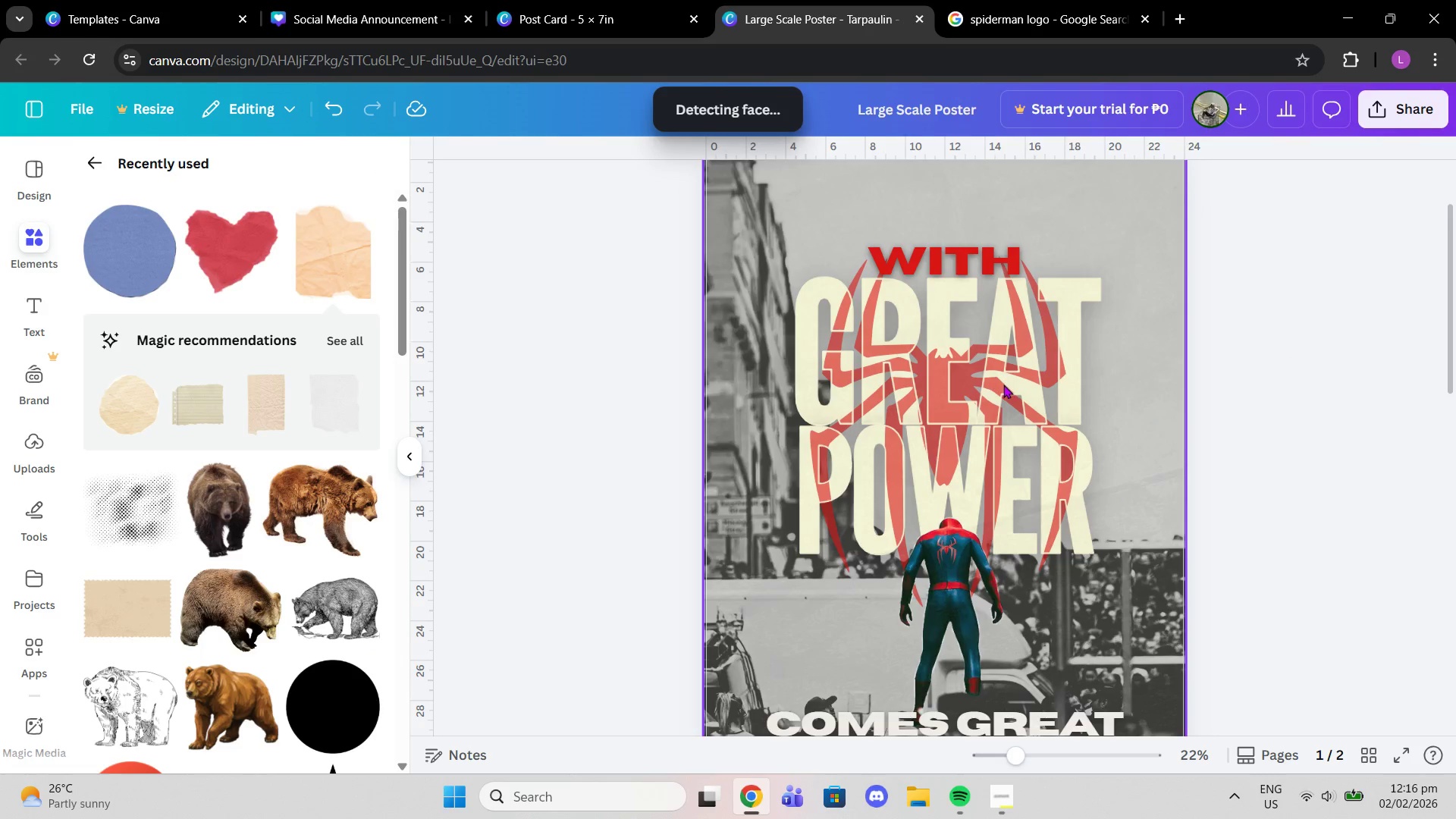 
left_click([1003, 384])
 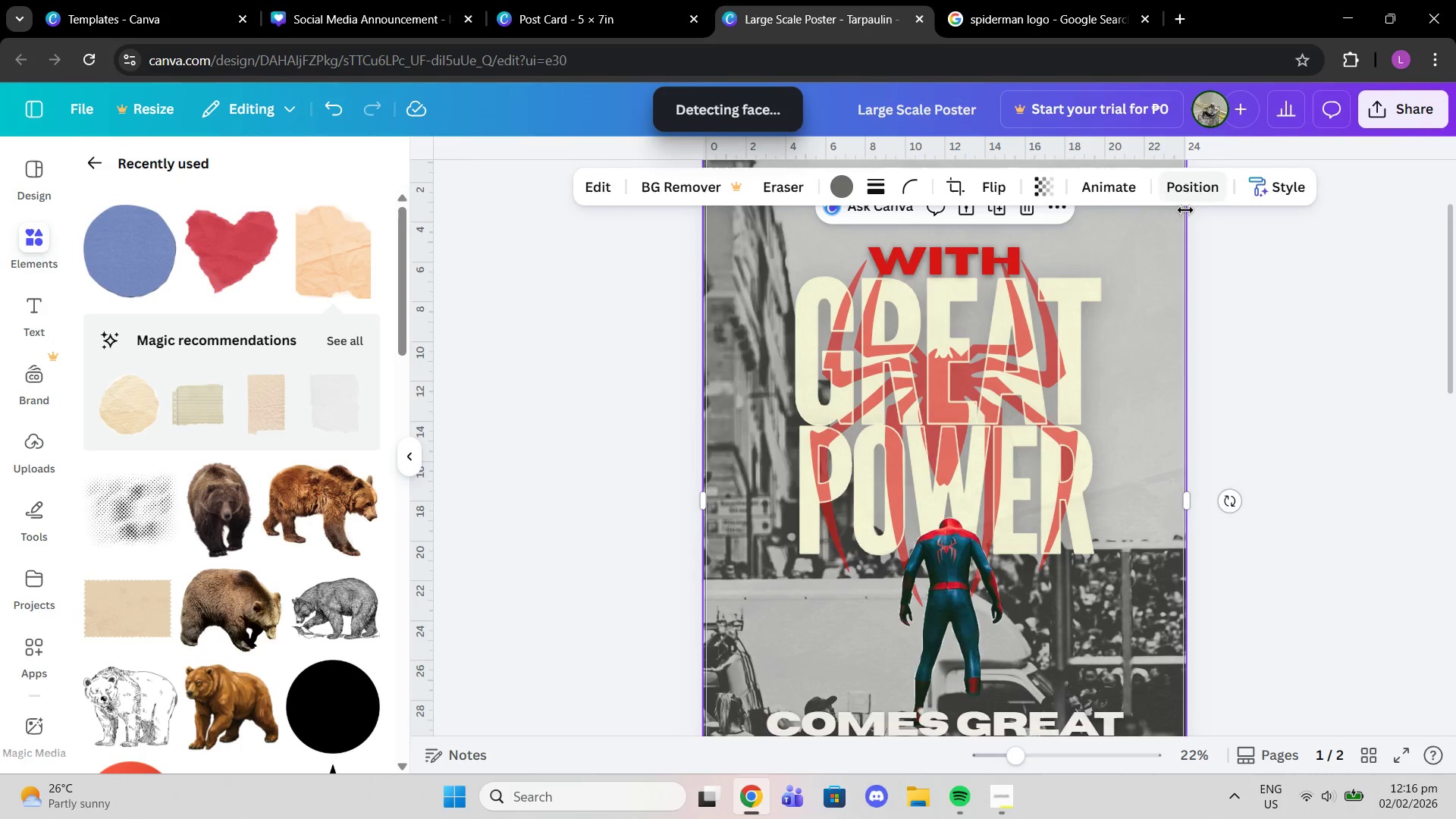 
left_click([1183, 202])
 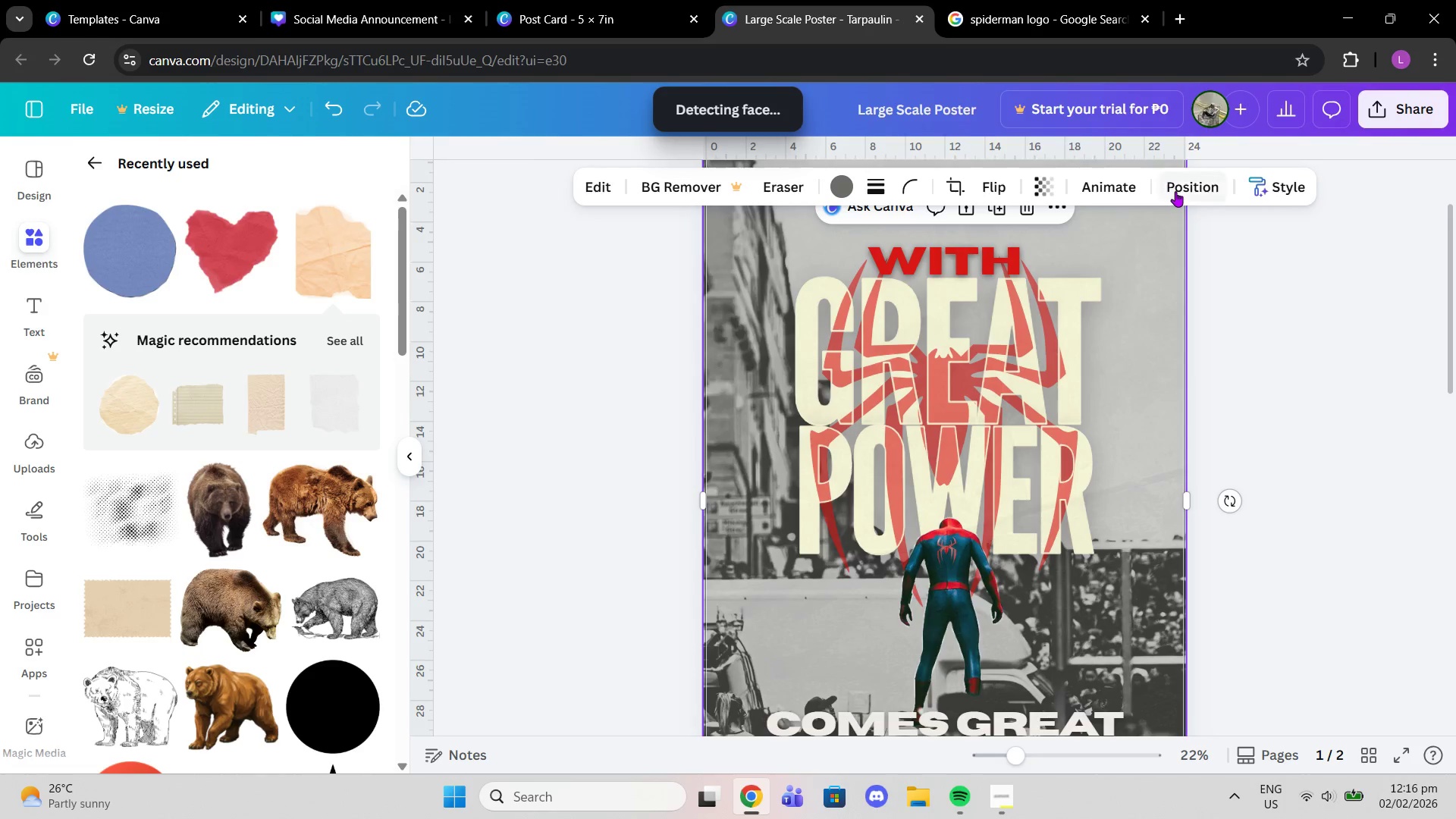 
left_click([1175, 191])
 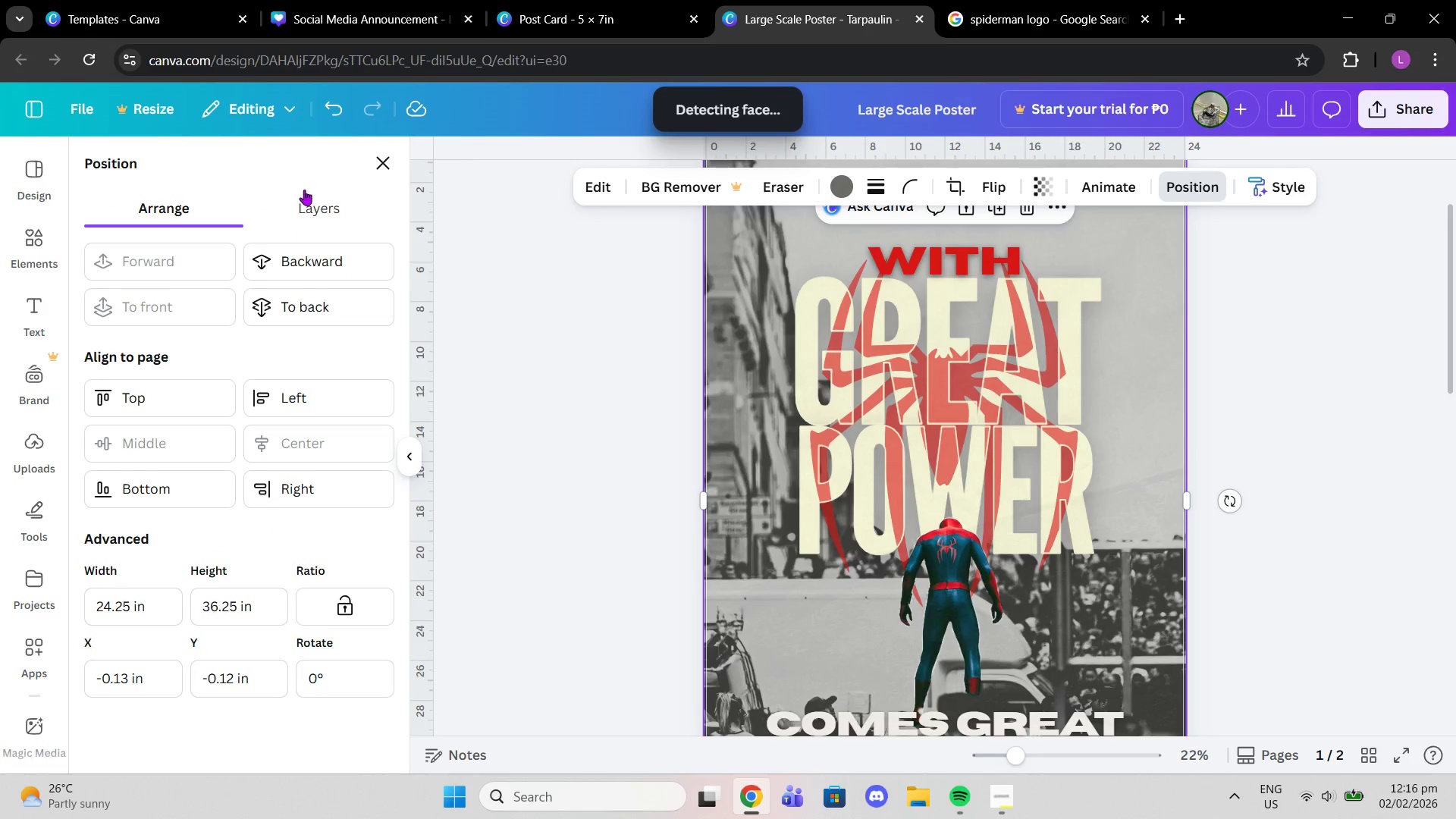 
left_click([297, 205])
 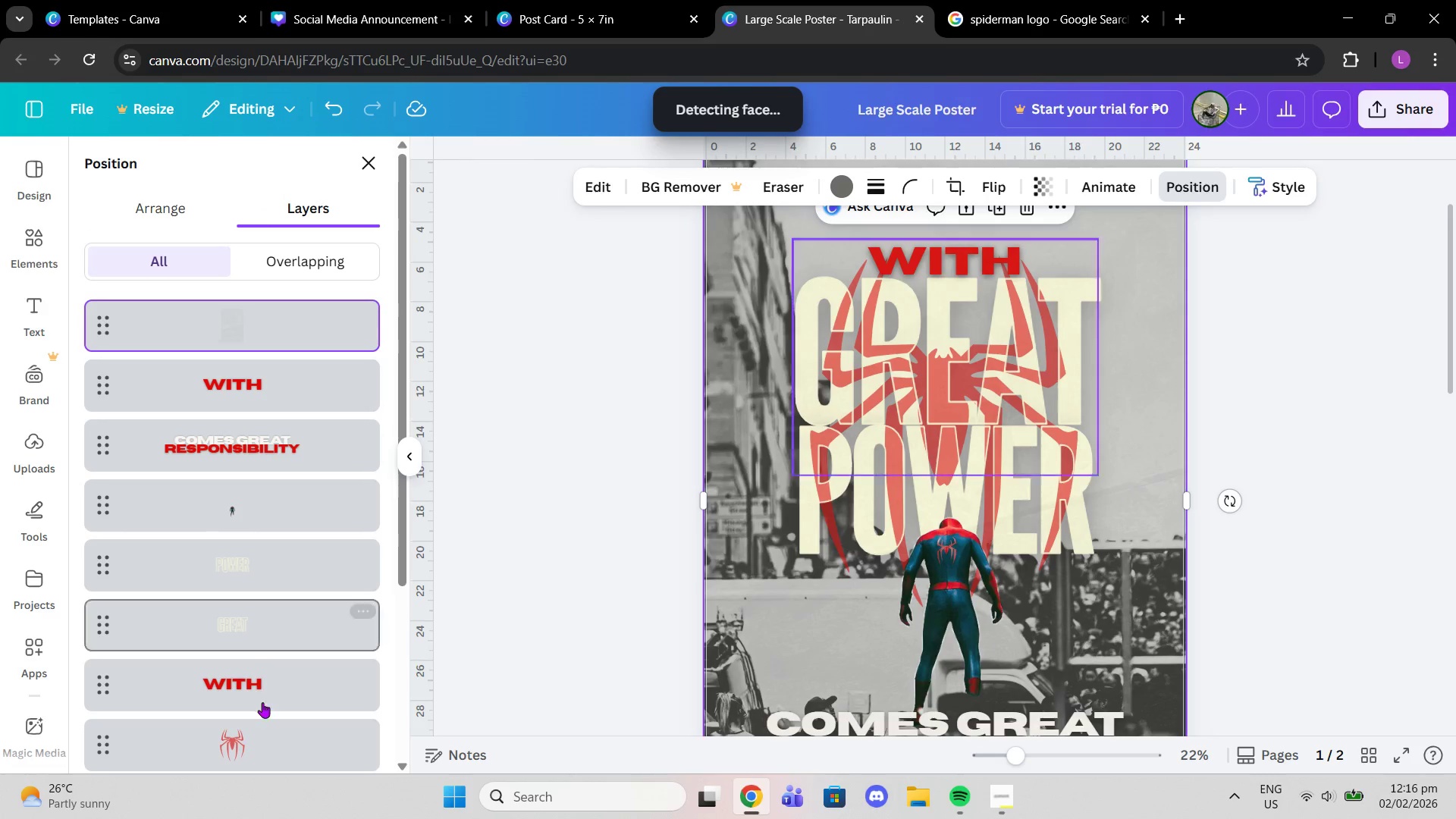 
left_click([264, 751])
 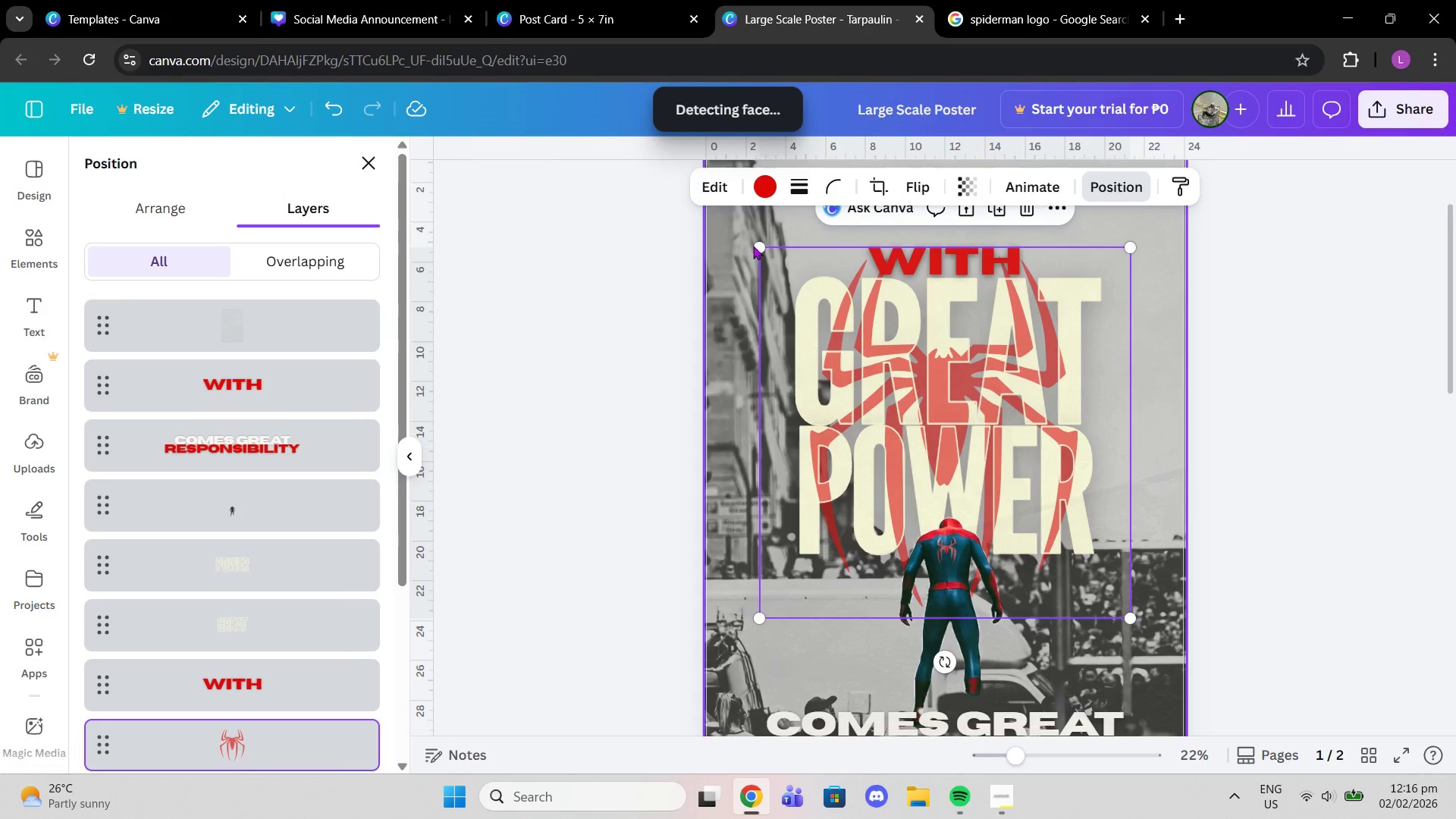 
left_click_drag(start_coordinate=[755, 246], to_coordinate=[789, 276])
 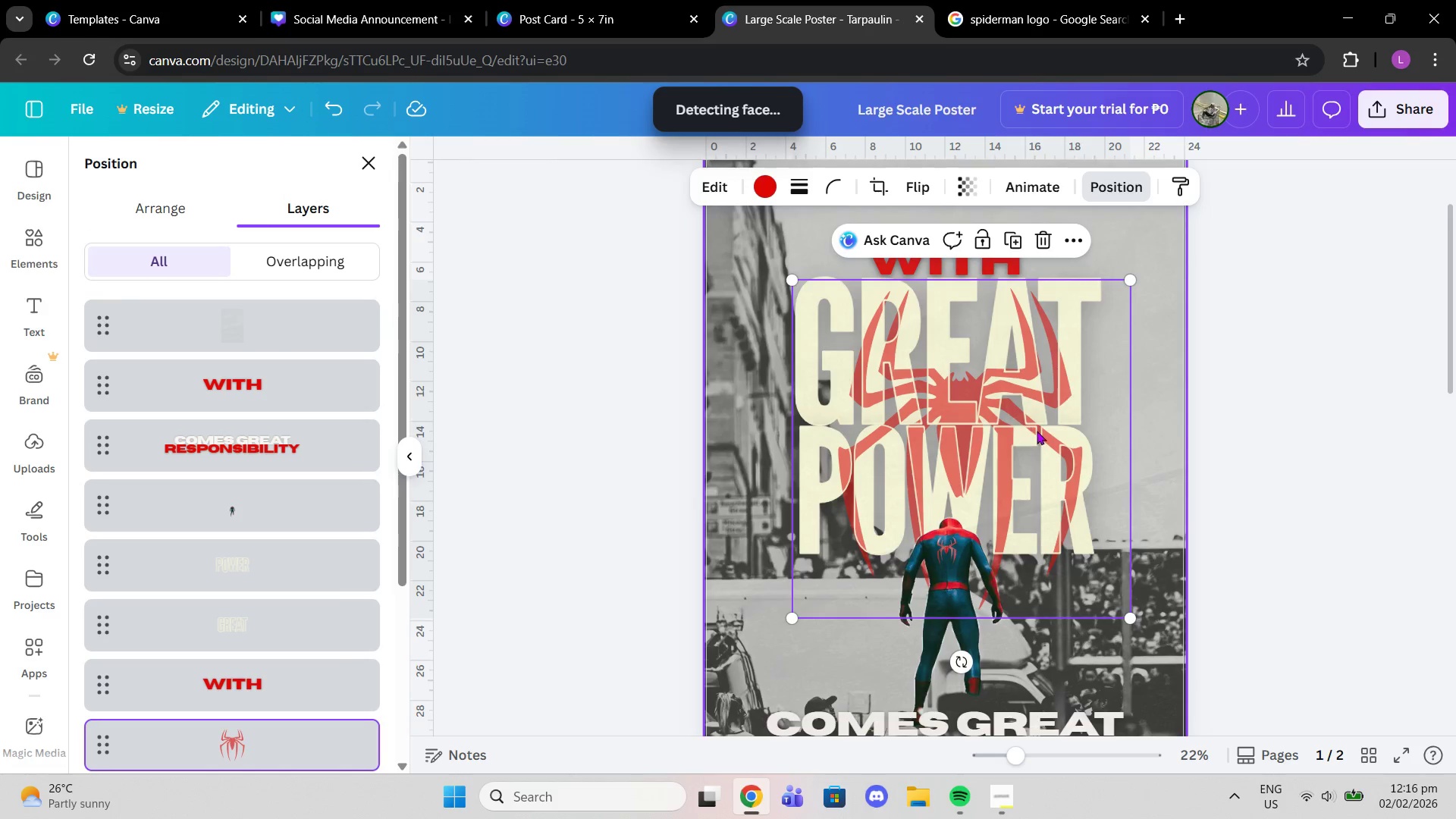 
left_click_drag(start_coordinate=[1037, 431], to_coordinate=[1017, 419])
 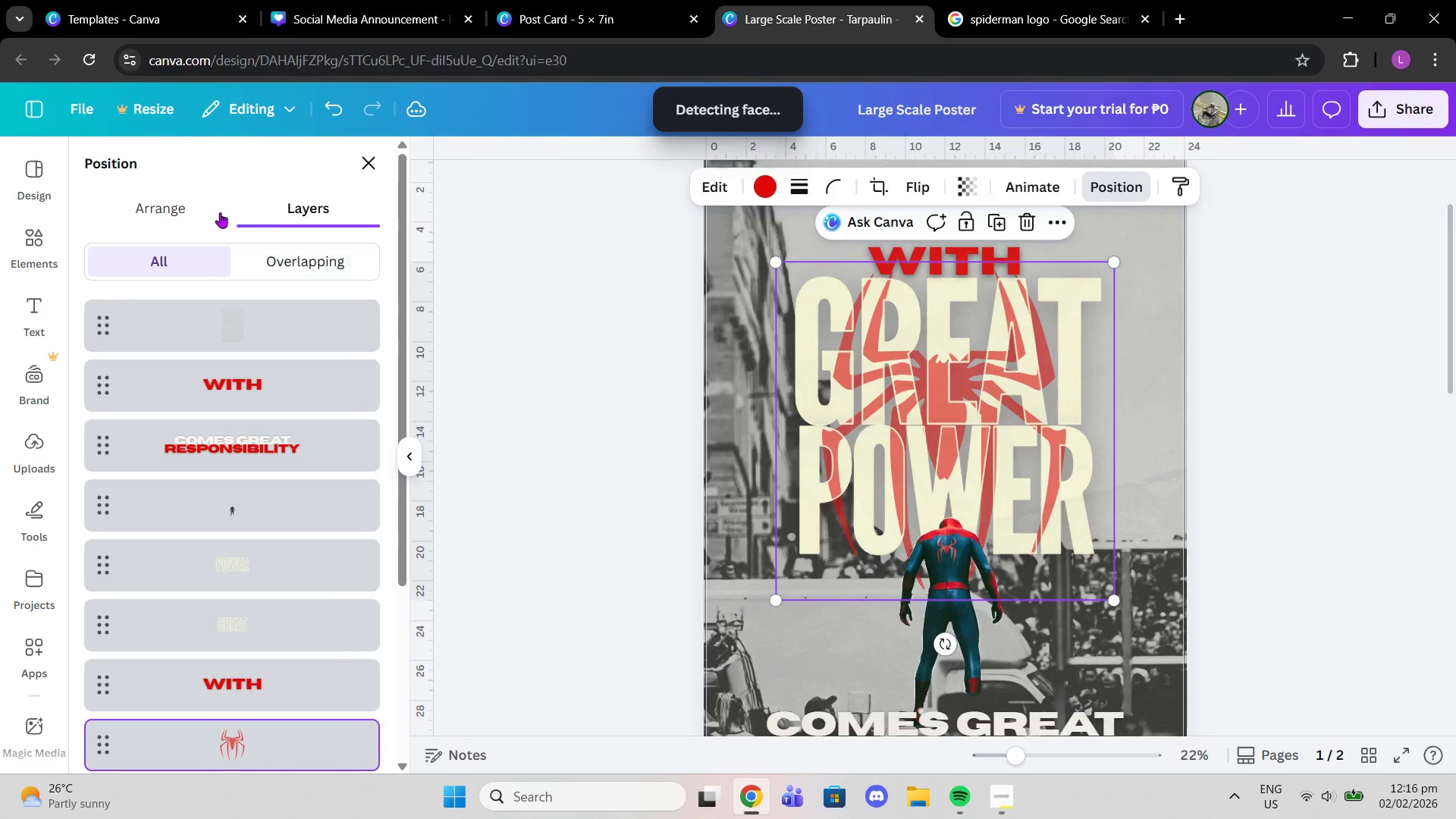 
left_click_drag(start_coordinate=[215, 212], to_coordinate=[212, 212])
 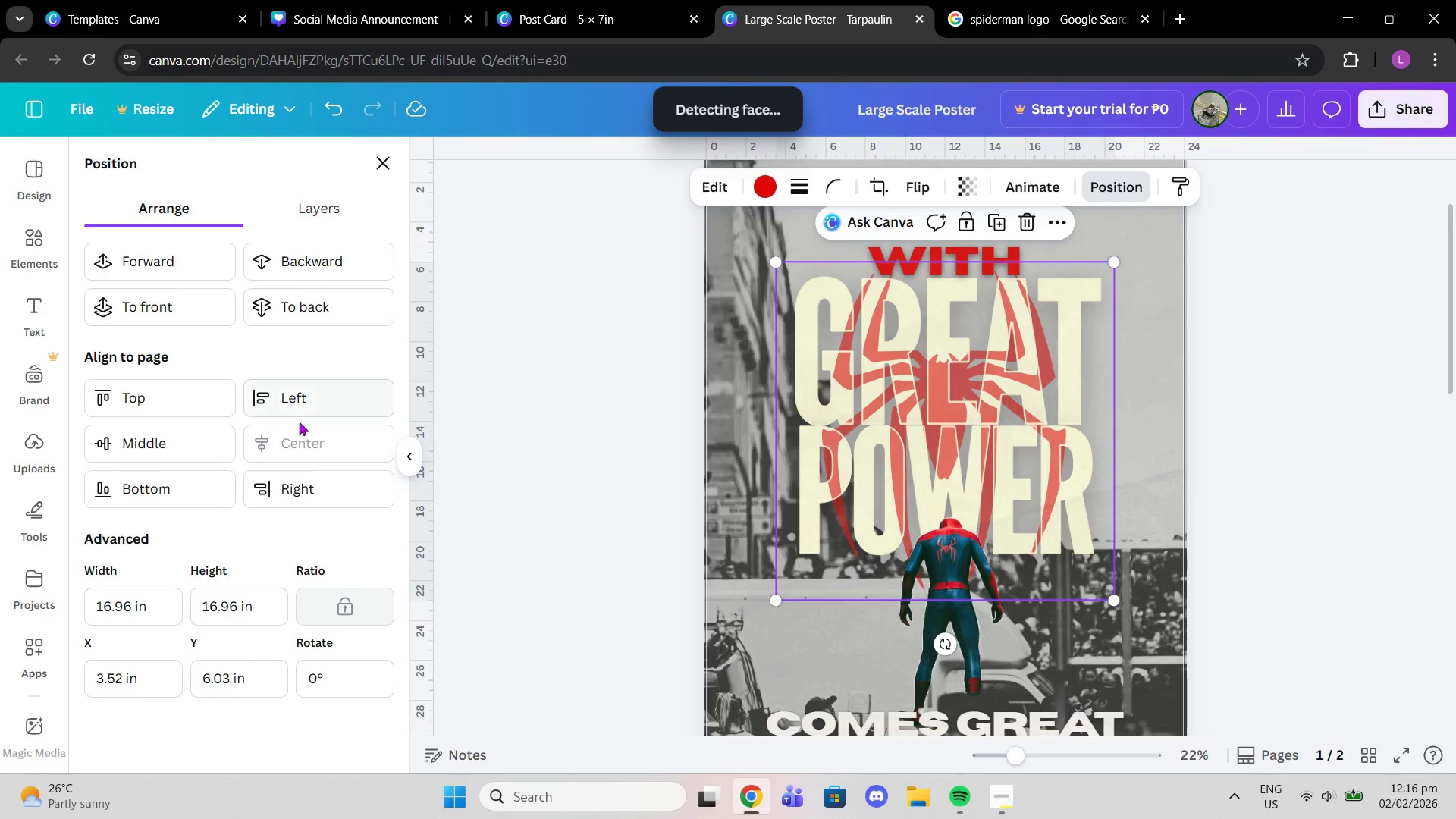 
left_click([305, 447])
 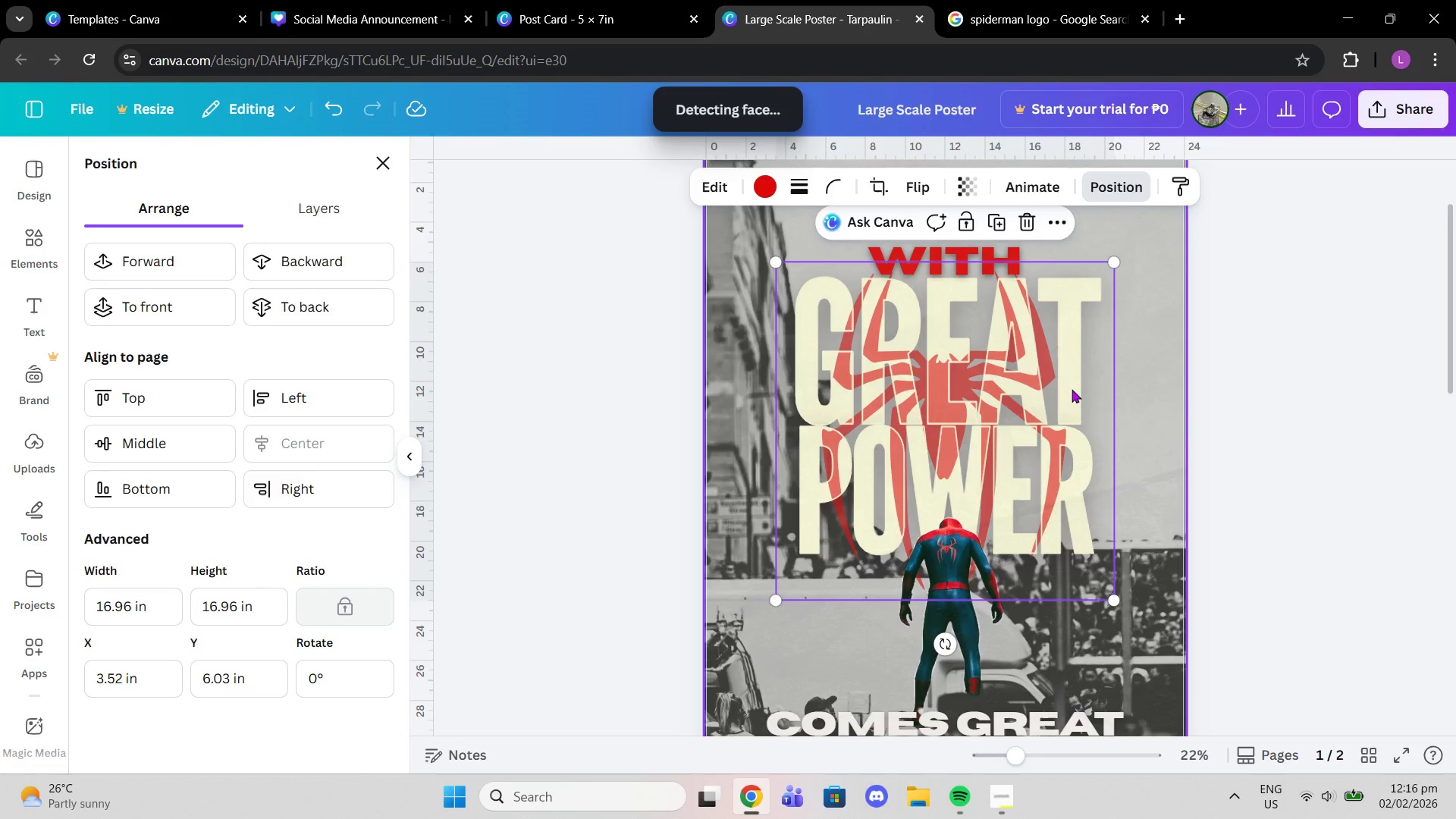 
left_click_drag(start_coordinate=[1072, 389], to_coordinate=[1072, 397])
 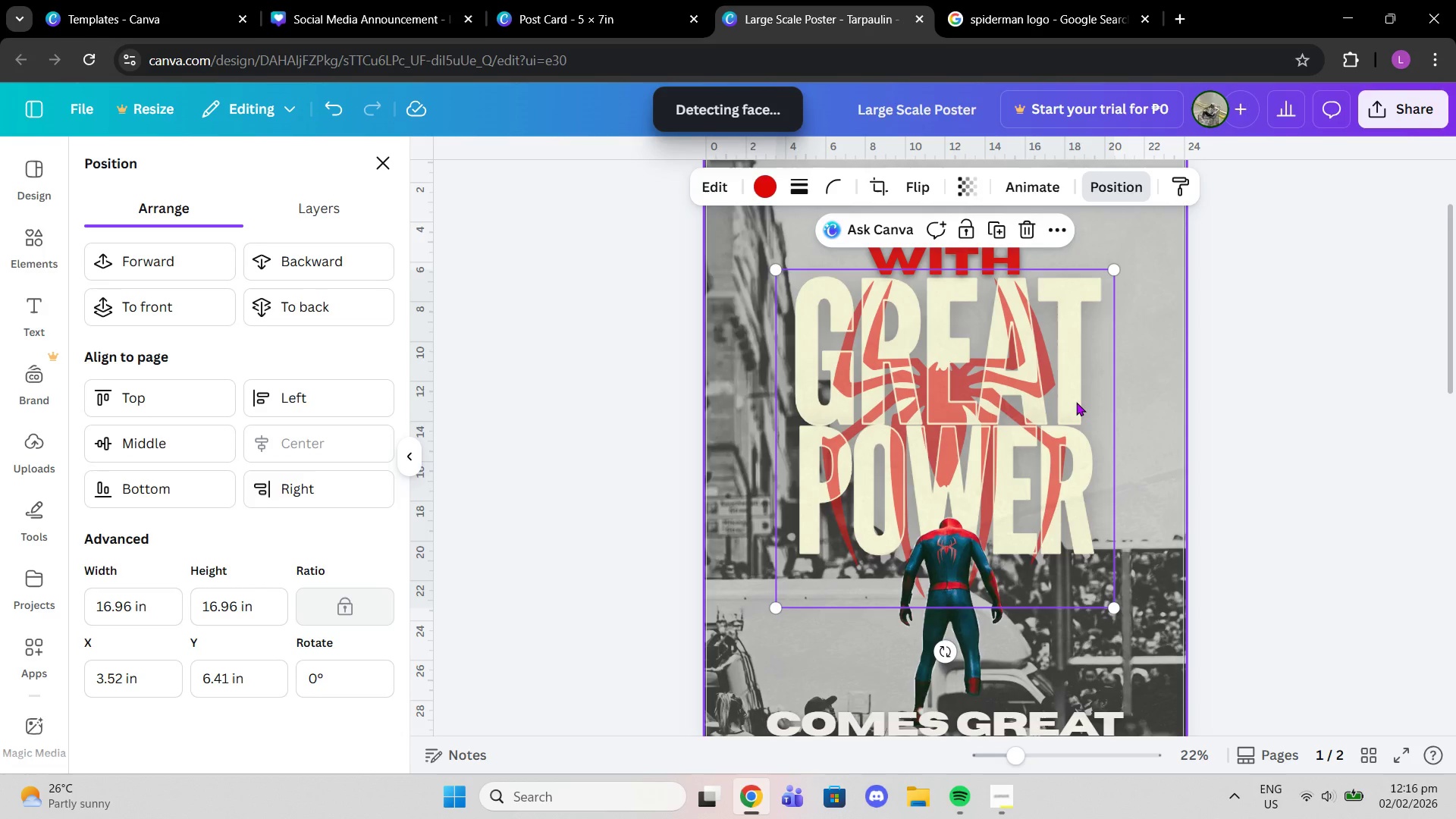 
left_click_drag(start_coordinate=[1076, 402], to_coordinate=[1075, 395])
 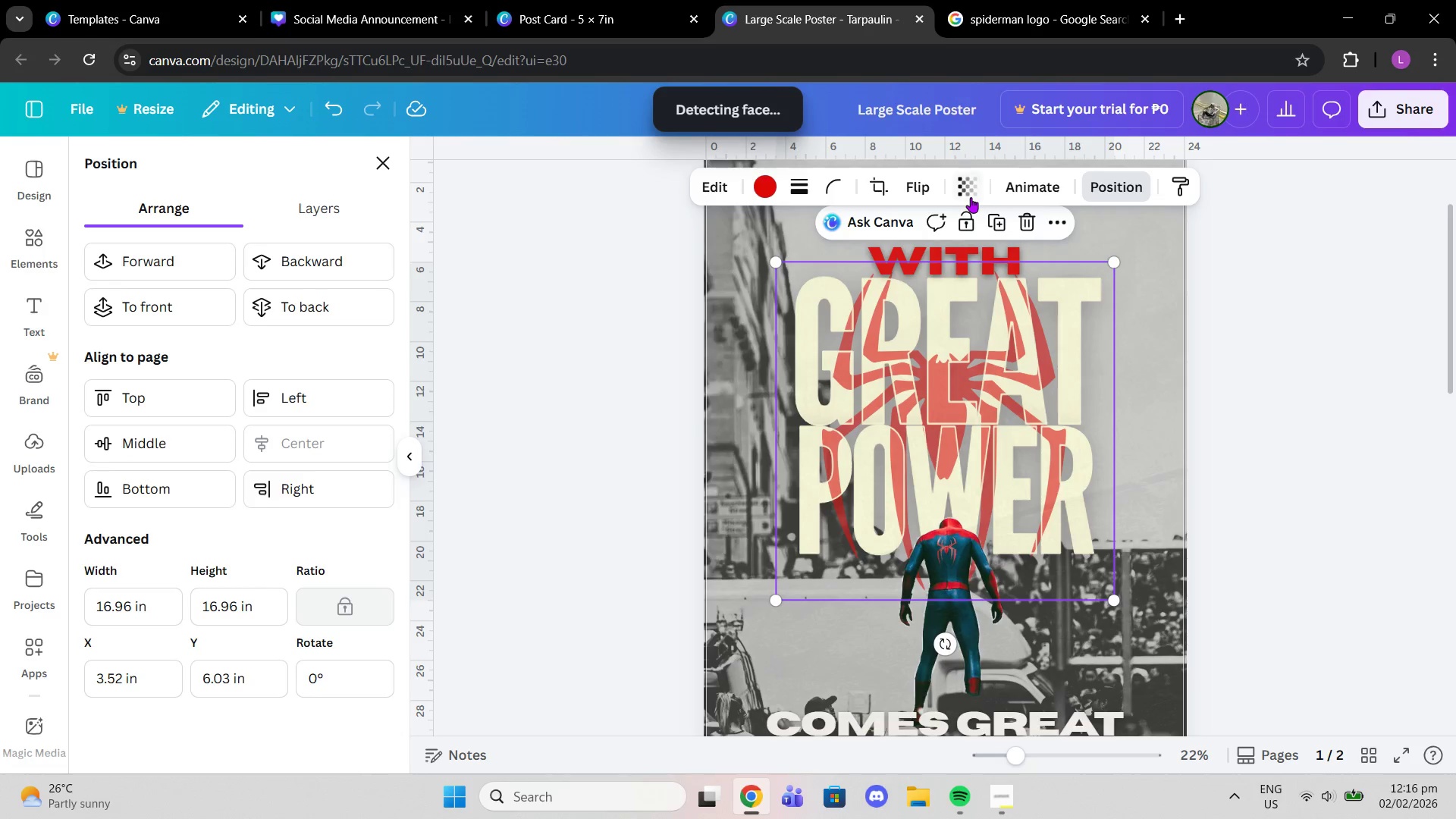 
left_click([971, 197])
 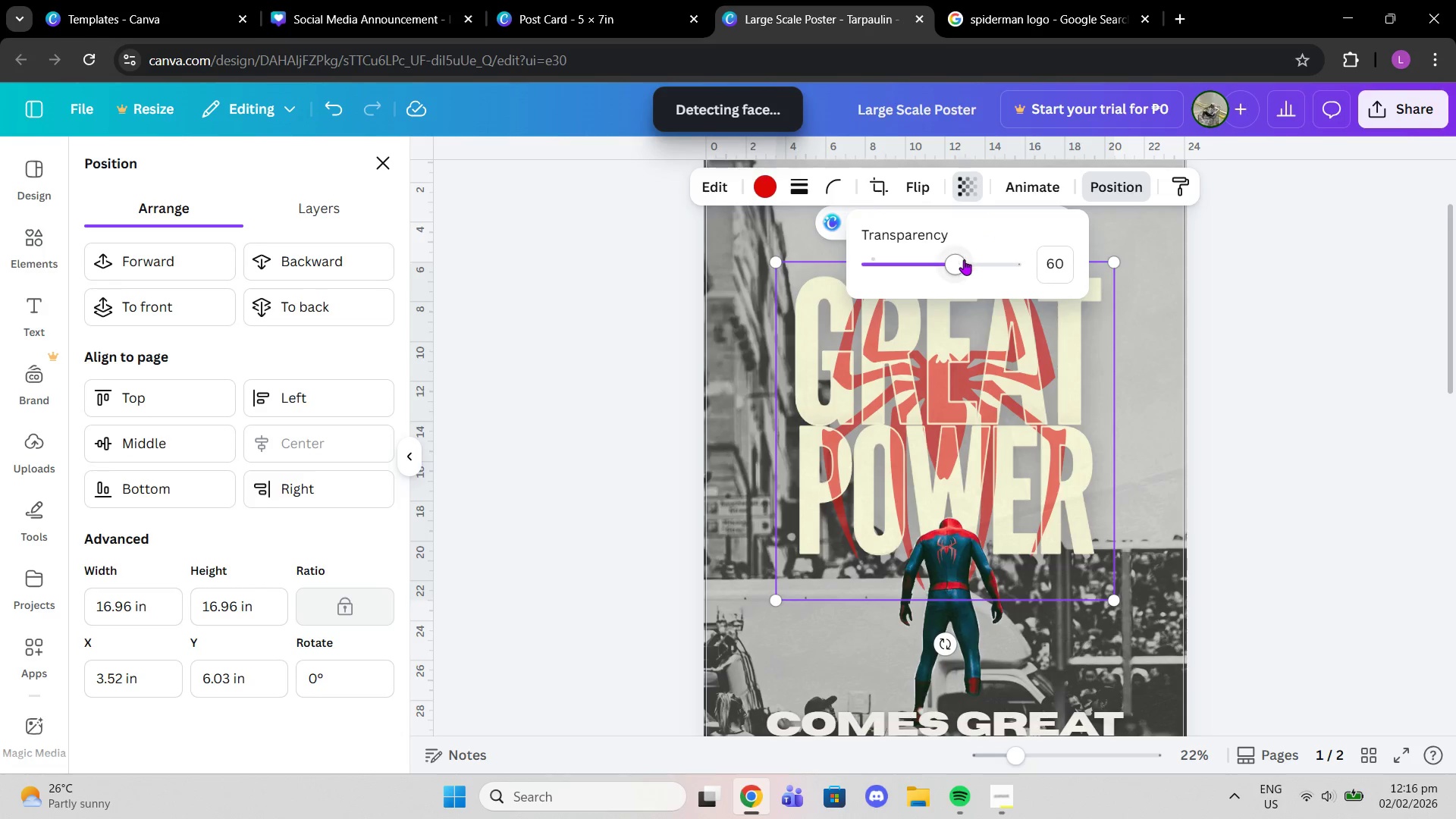 
left_click_drag(start_coordinate=[964, 261], to_coordinate=[971, 264])
 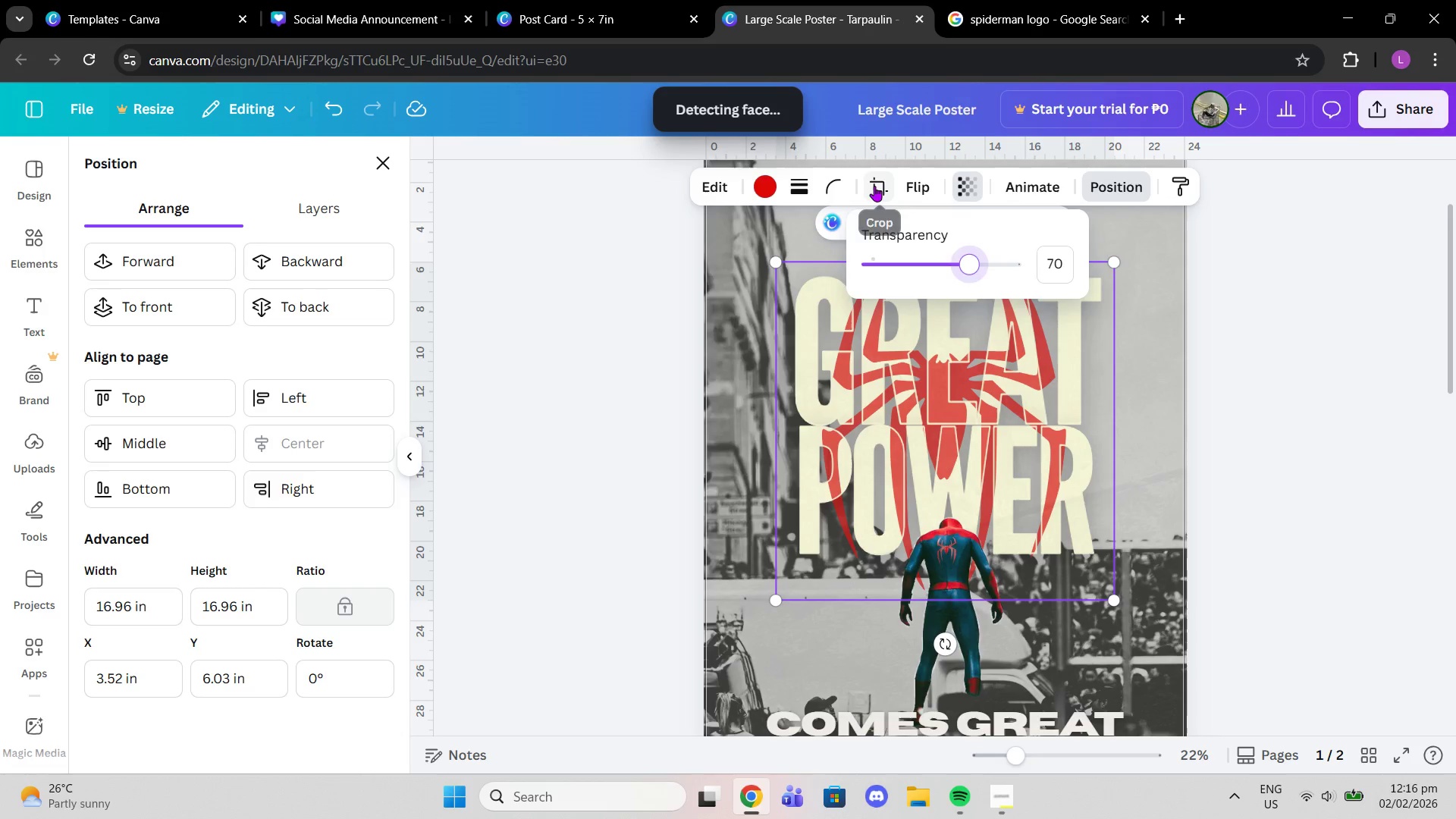 
left_click([874, 186])
 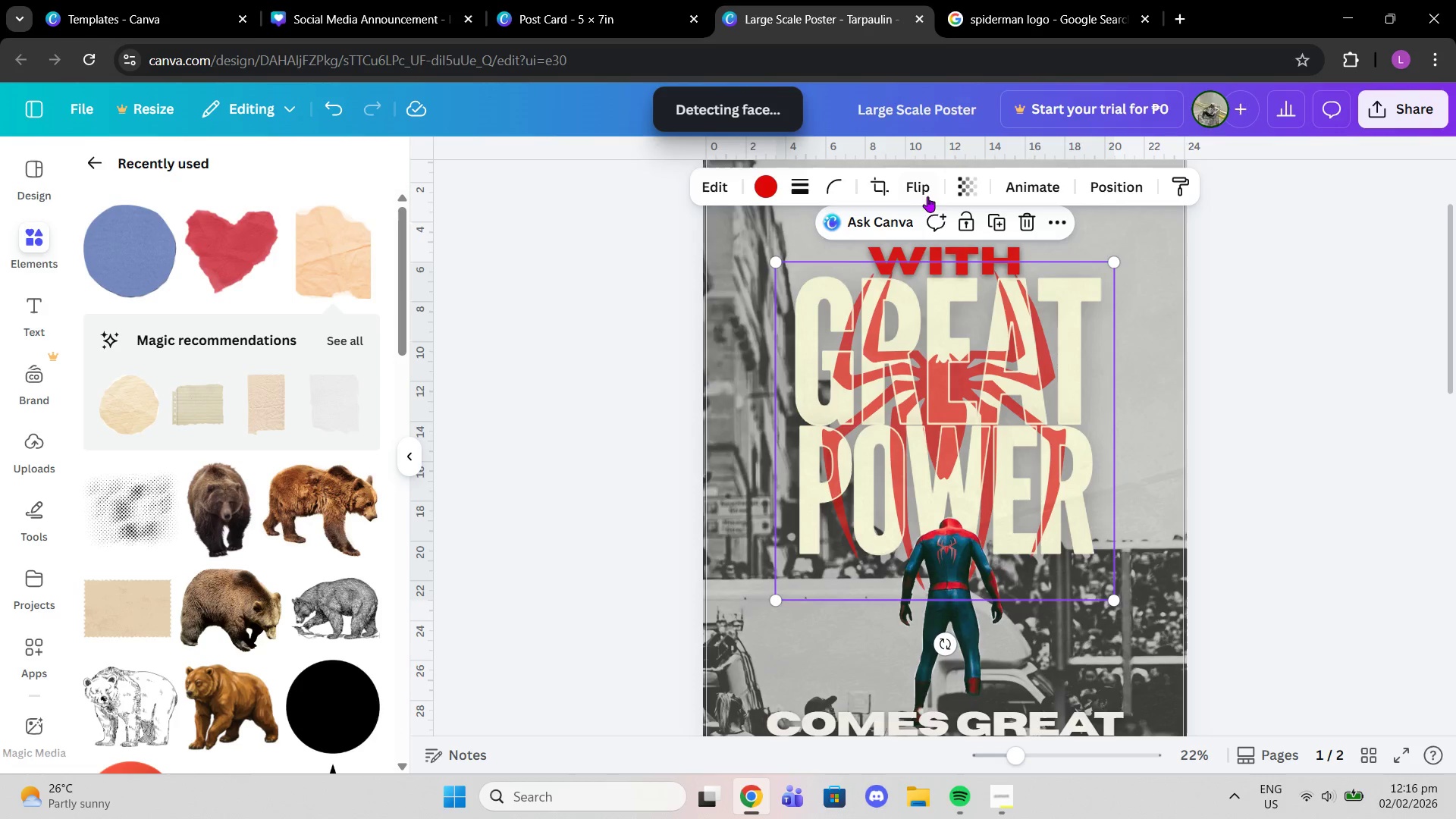 
left_click([771, 190])
 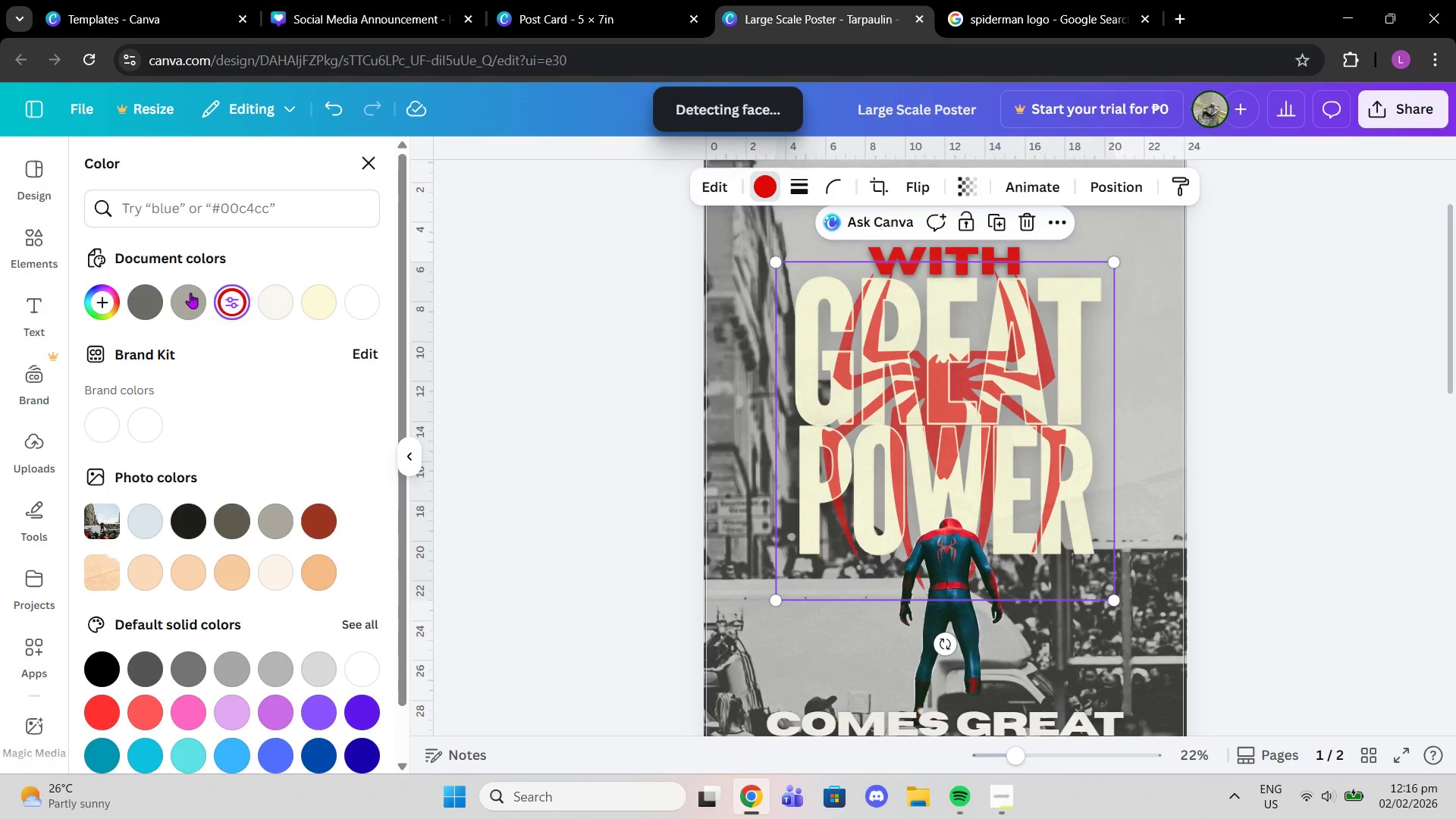 
left_click([186, 297])
 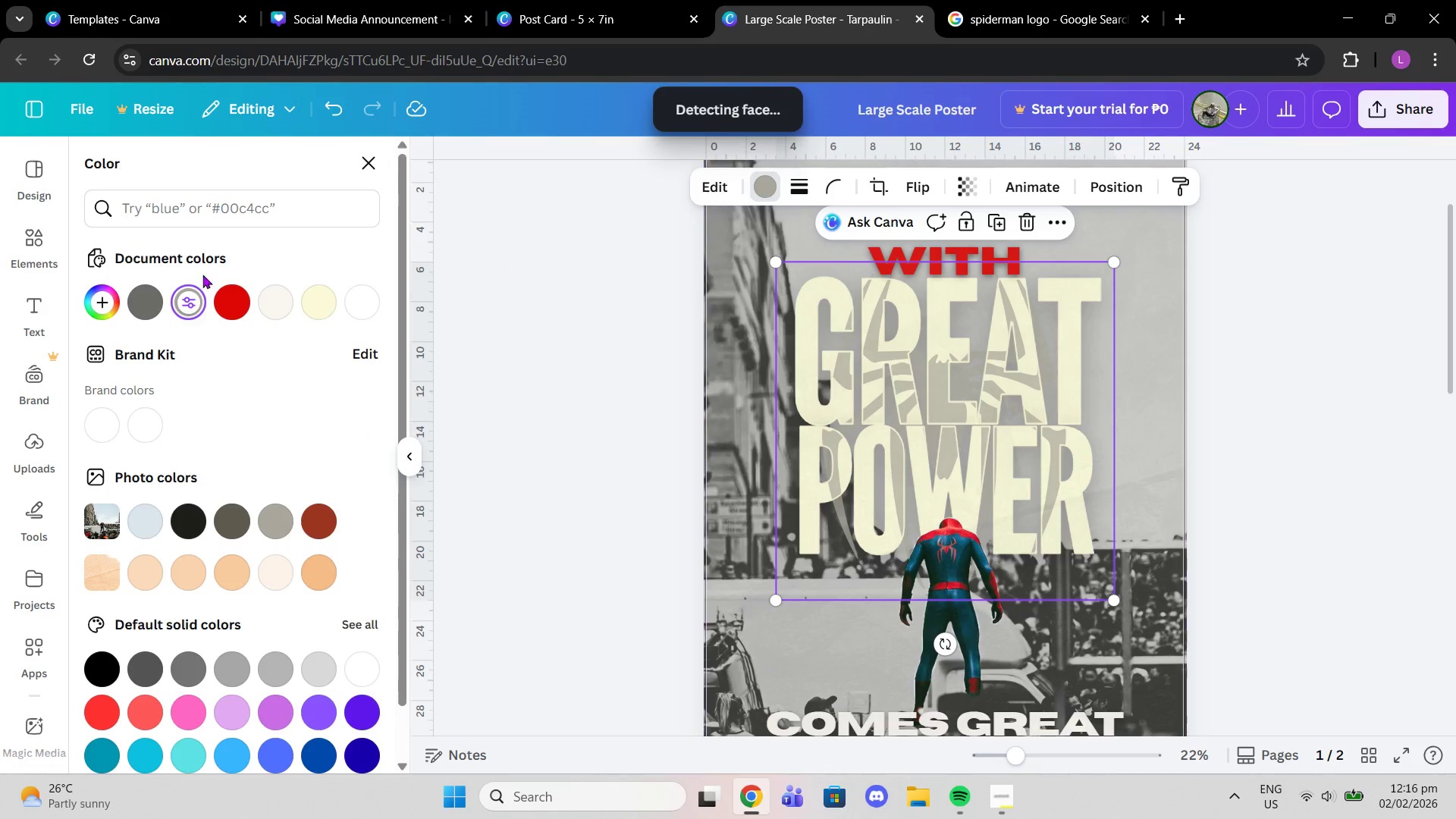 
left_click([139, 303])
 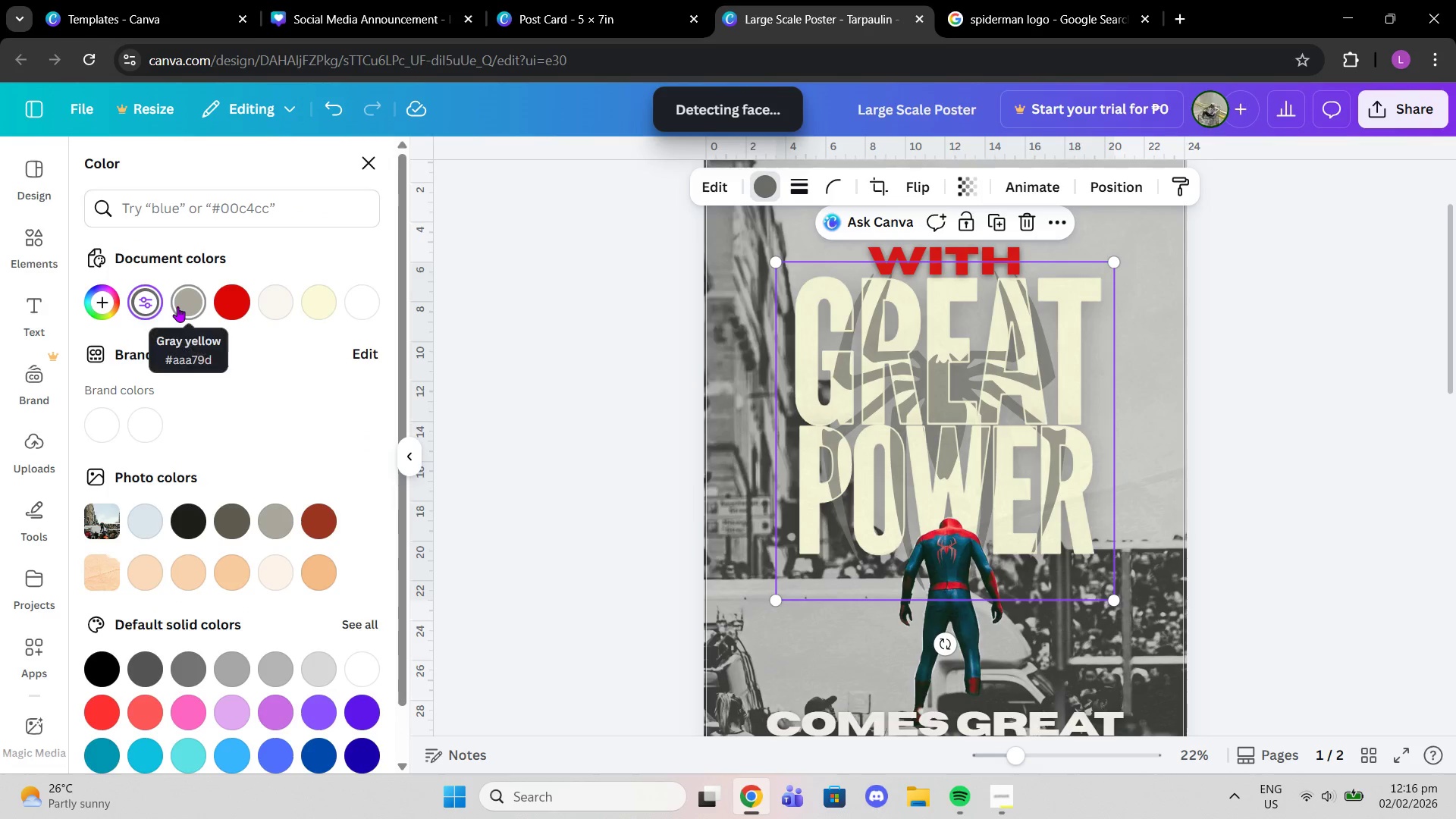 
left_click([177, 306])
 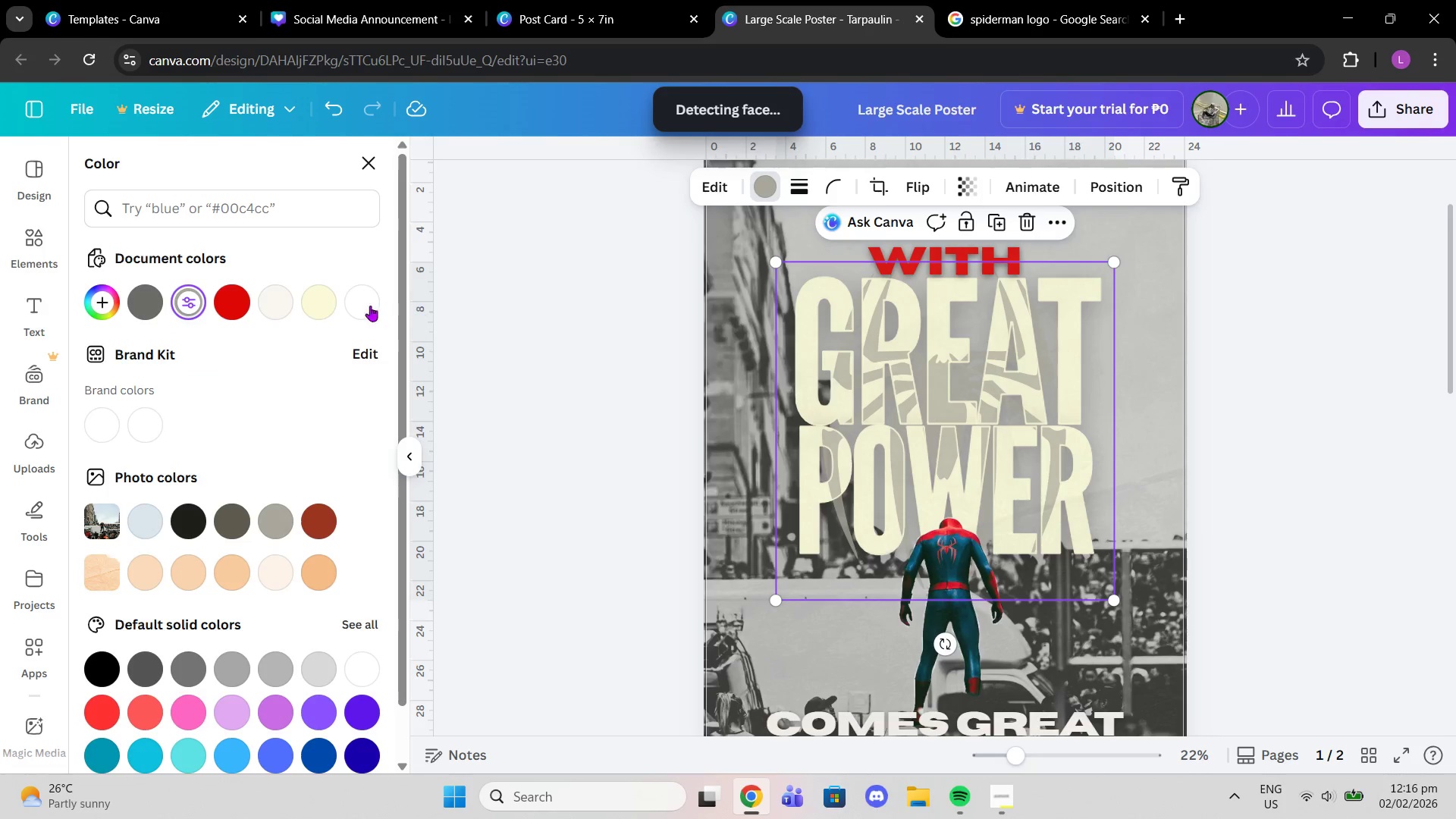 
left_click([146, 306])
 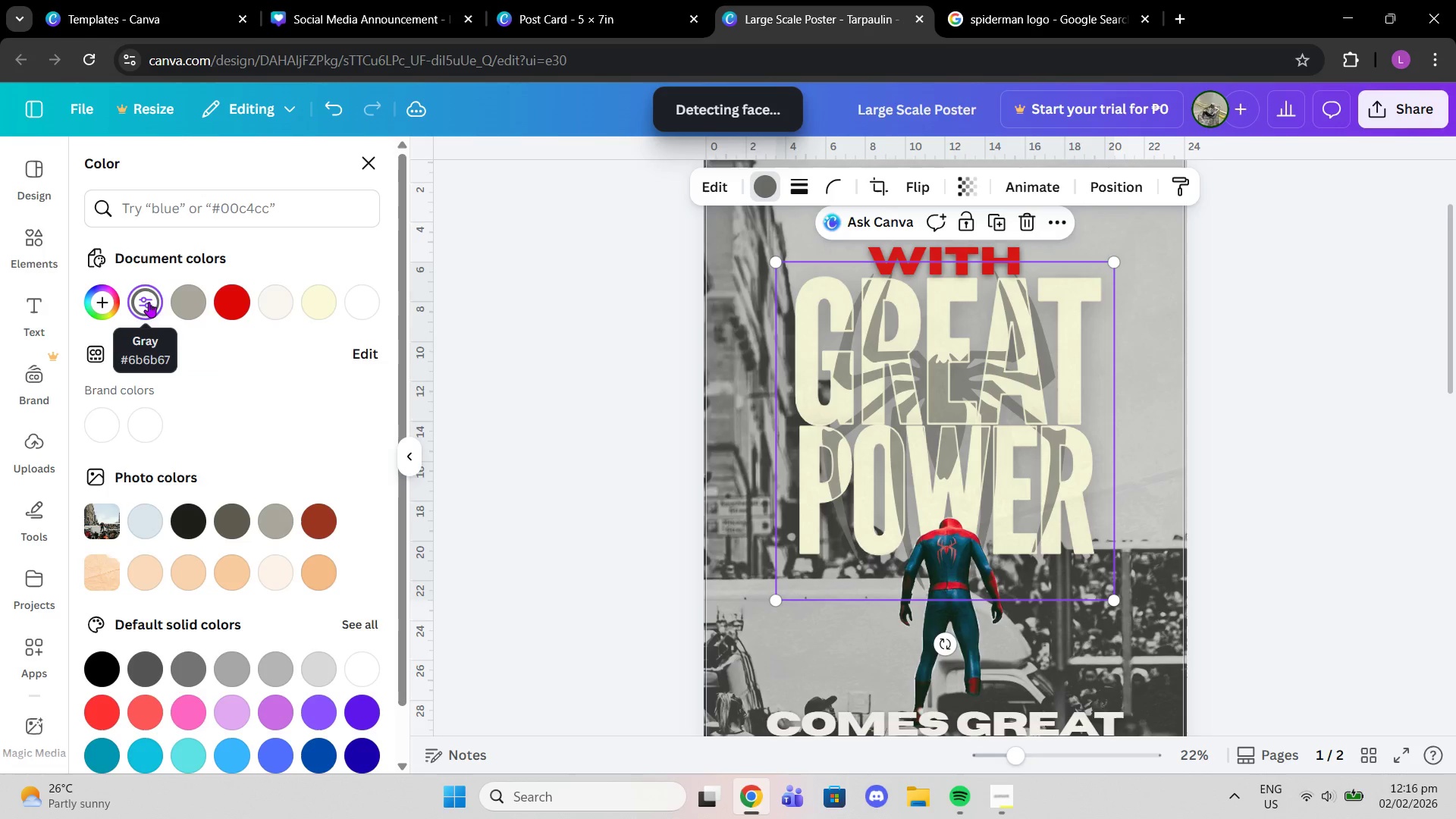 
left_click([179, 297])
 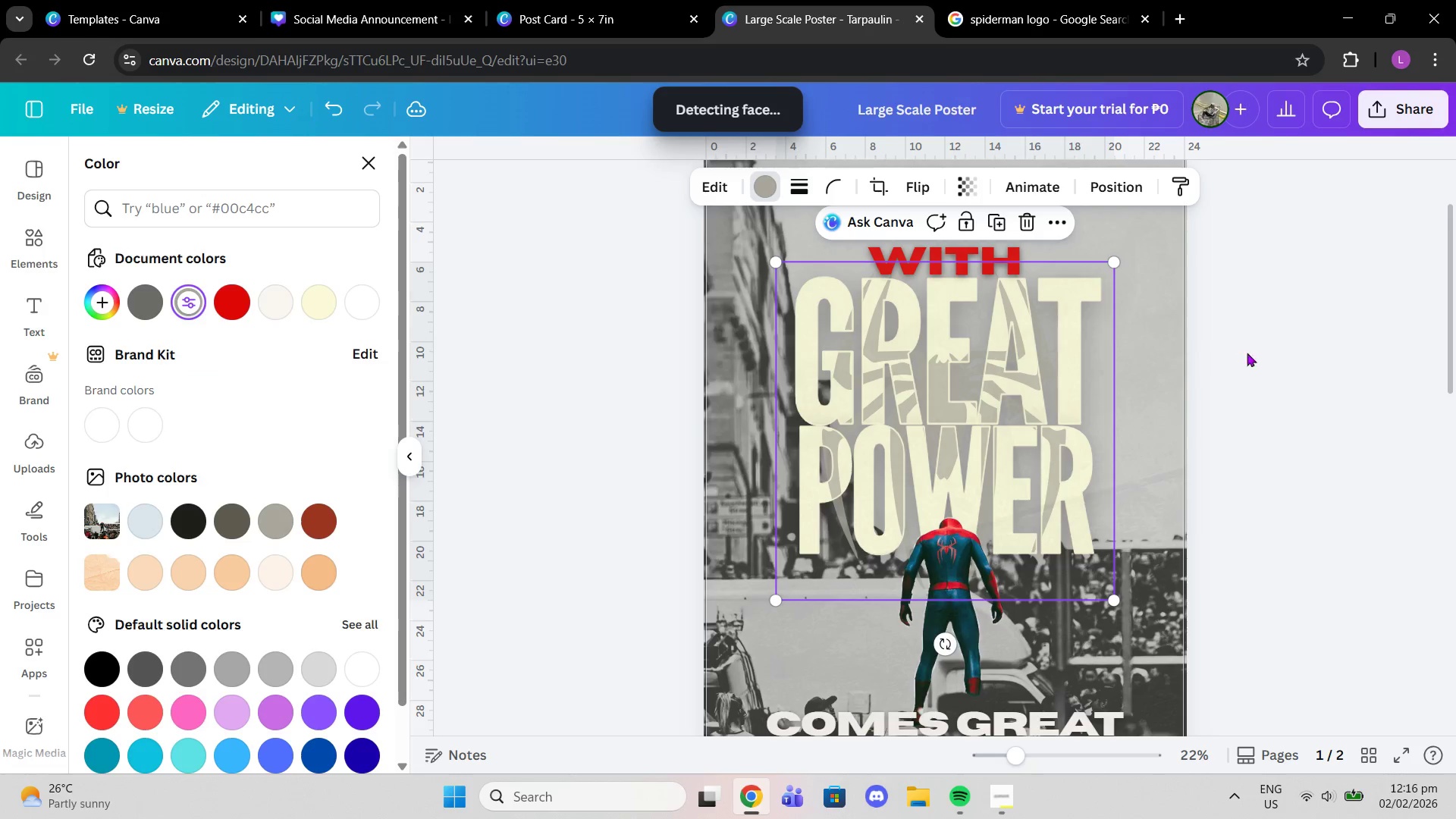 
left_click_drag(start_coordinate=[1262, 350], to_coordinate=[1266, 350])
 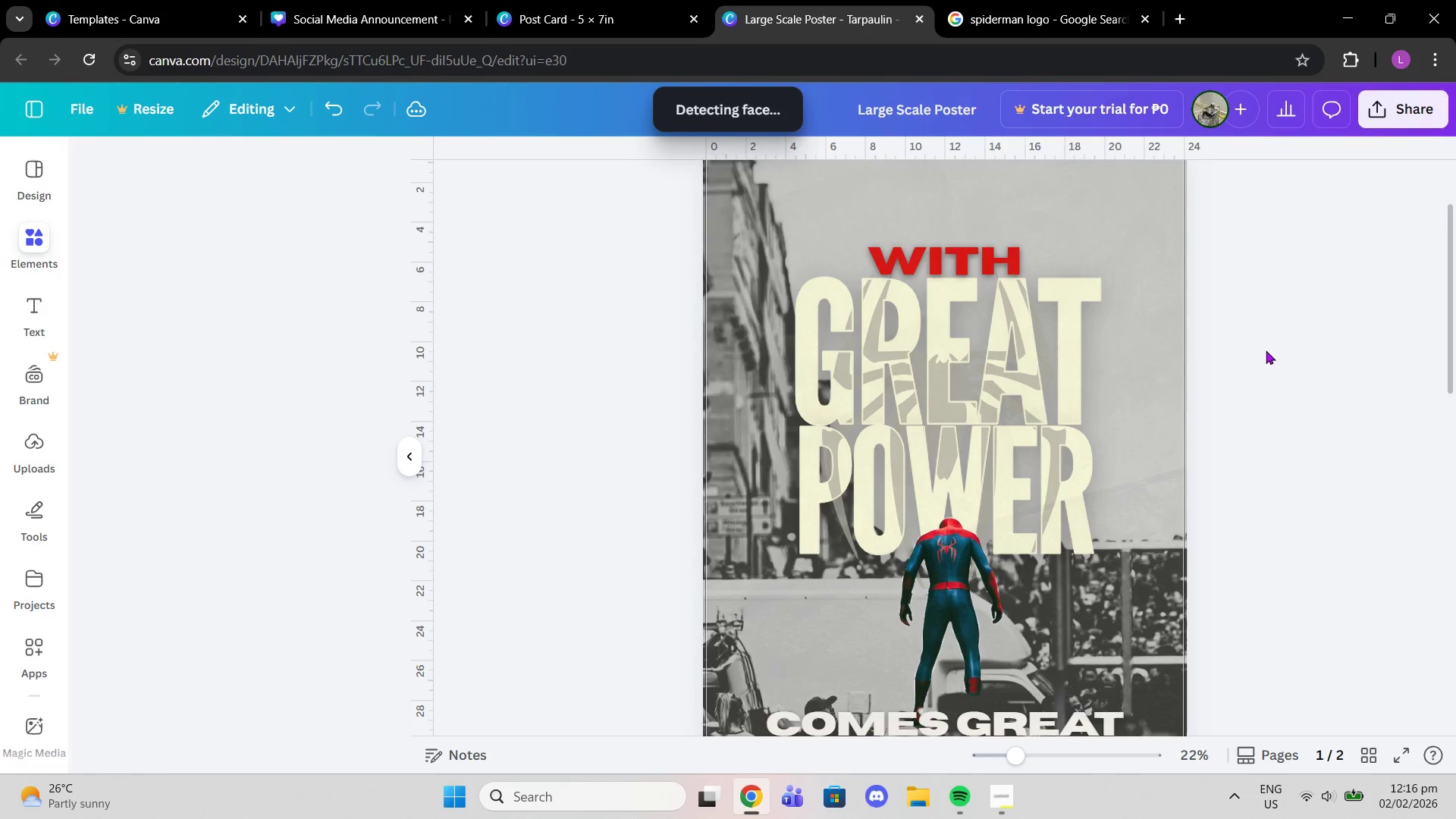 
double_click([1266, 350])
 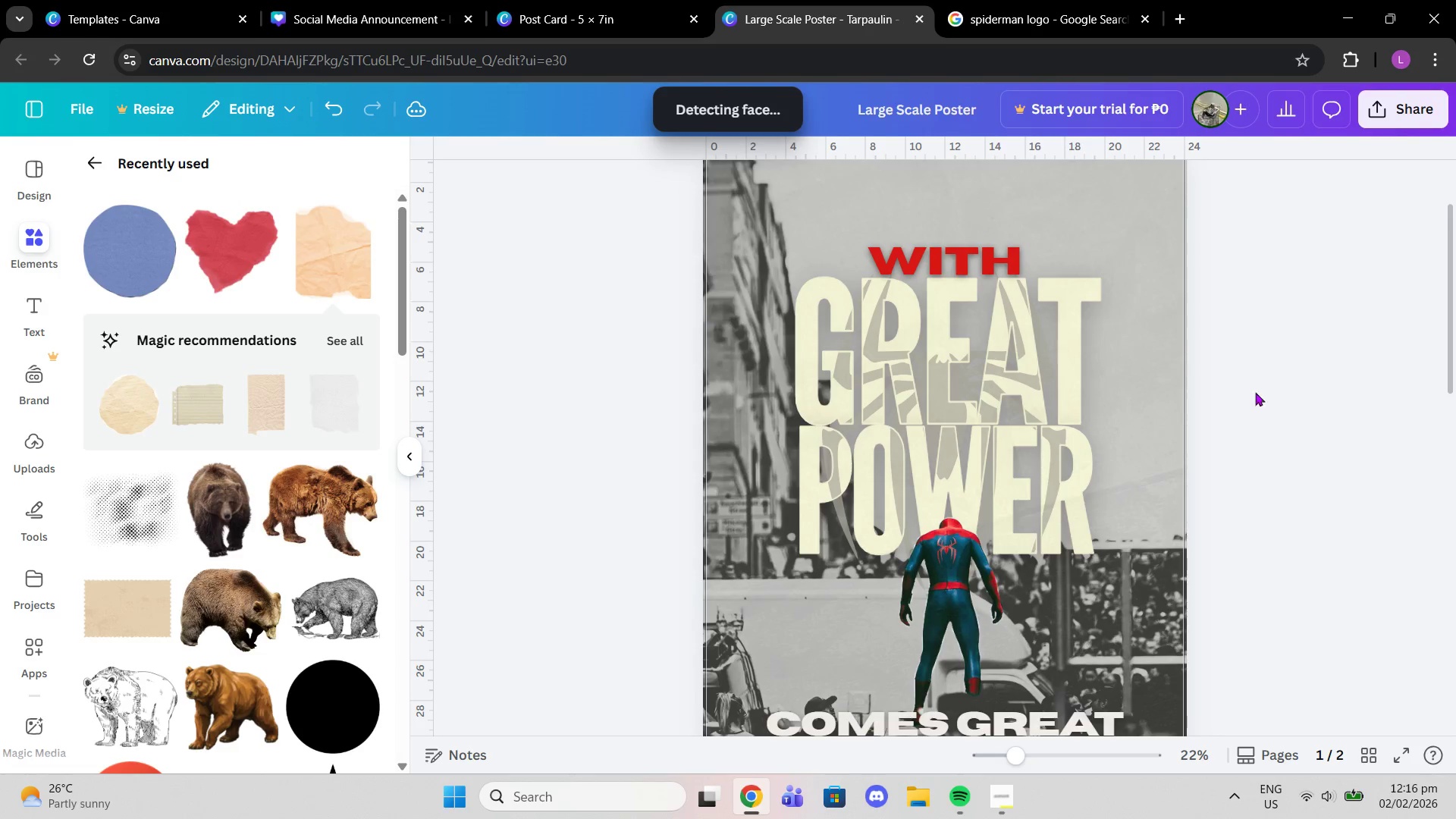 
scroll: coordinate [1242, 405], scroll_direction: down, amount: 2.0
 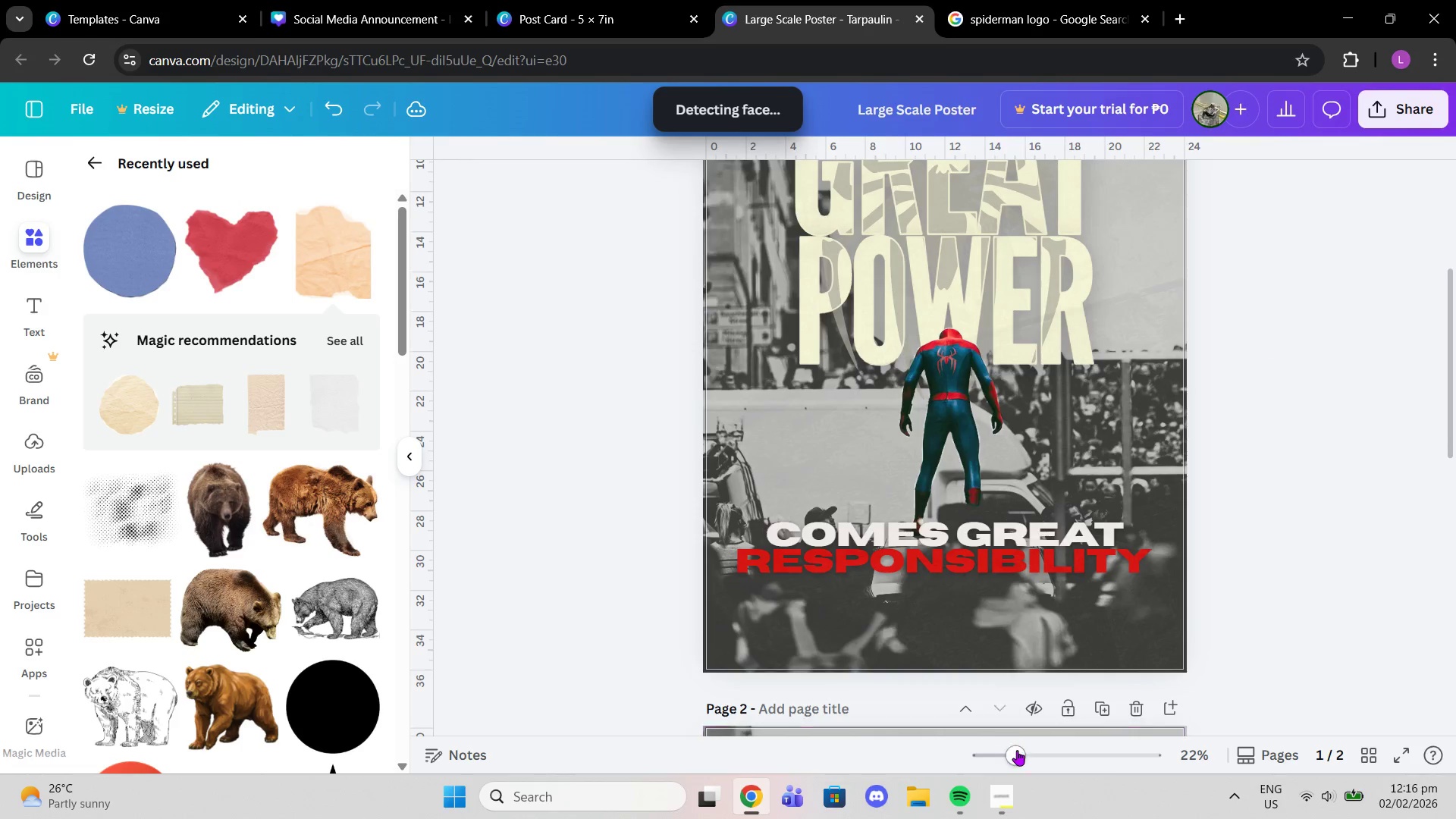 
left_click_drag(start_coordinate=[1018, 756], to_coordinate=[1009, 757])
 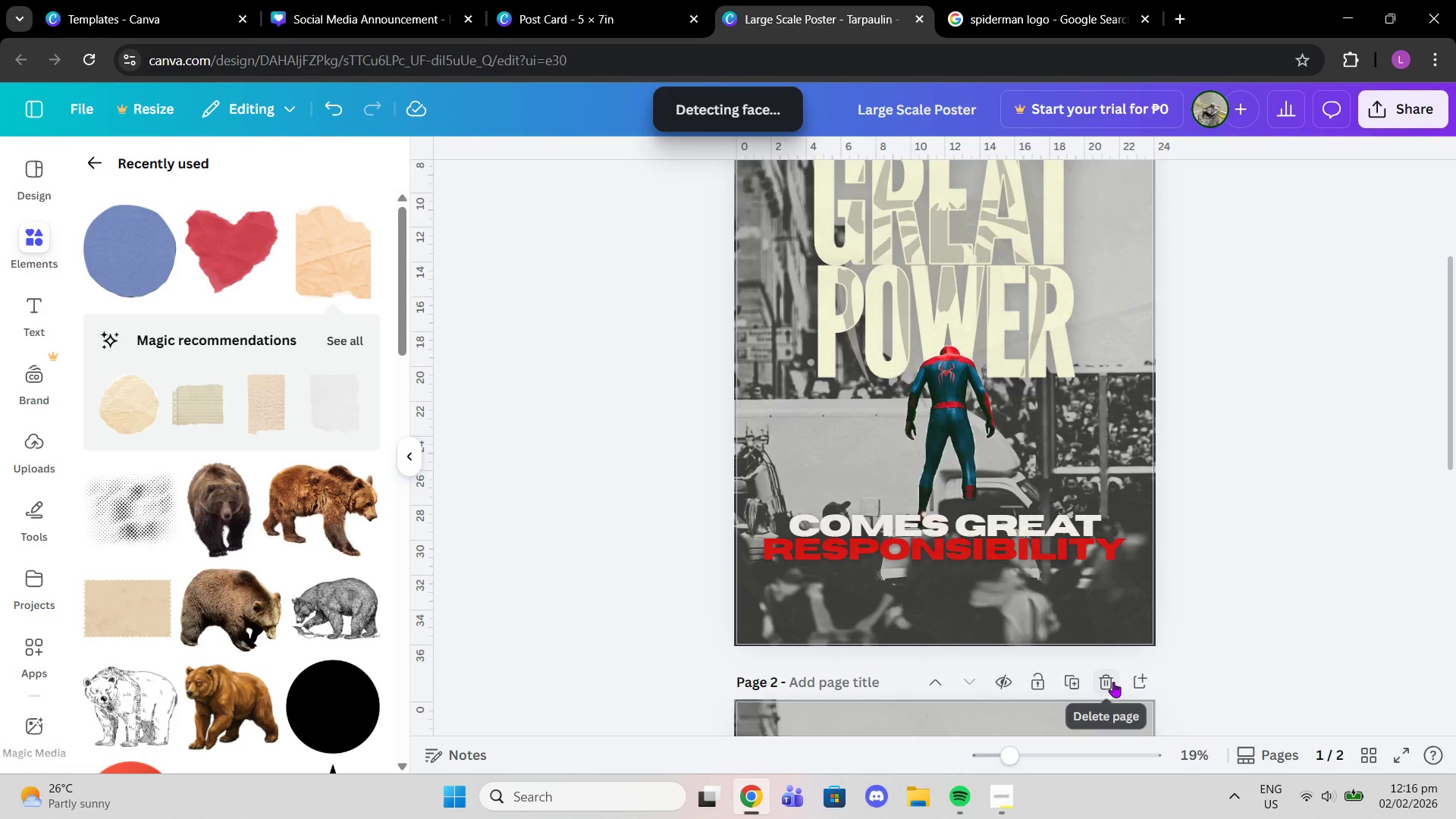 
left_click([1113, 682])
 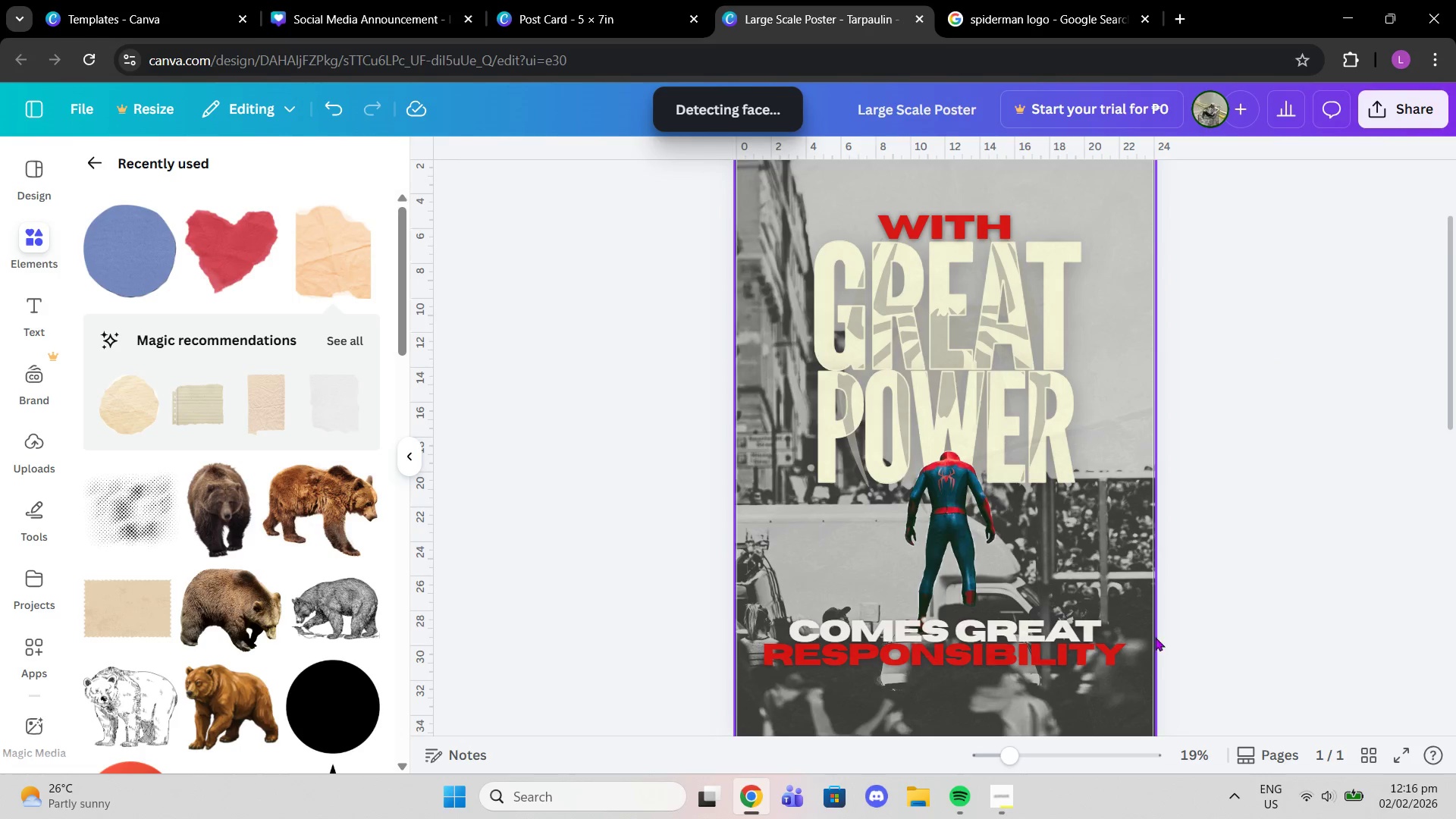 
scroll: coordinate [1156, 637], scroll_direction: up, amount: 1.0
 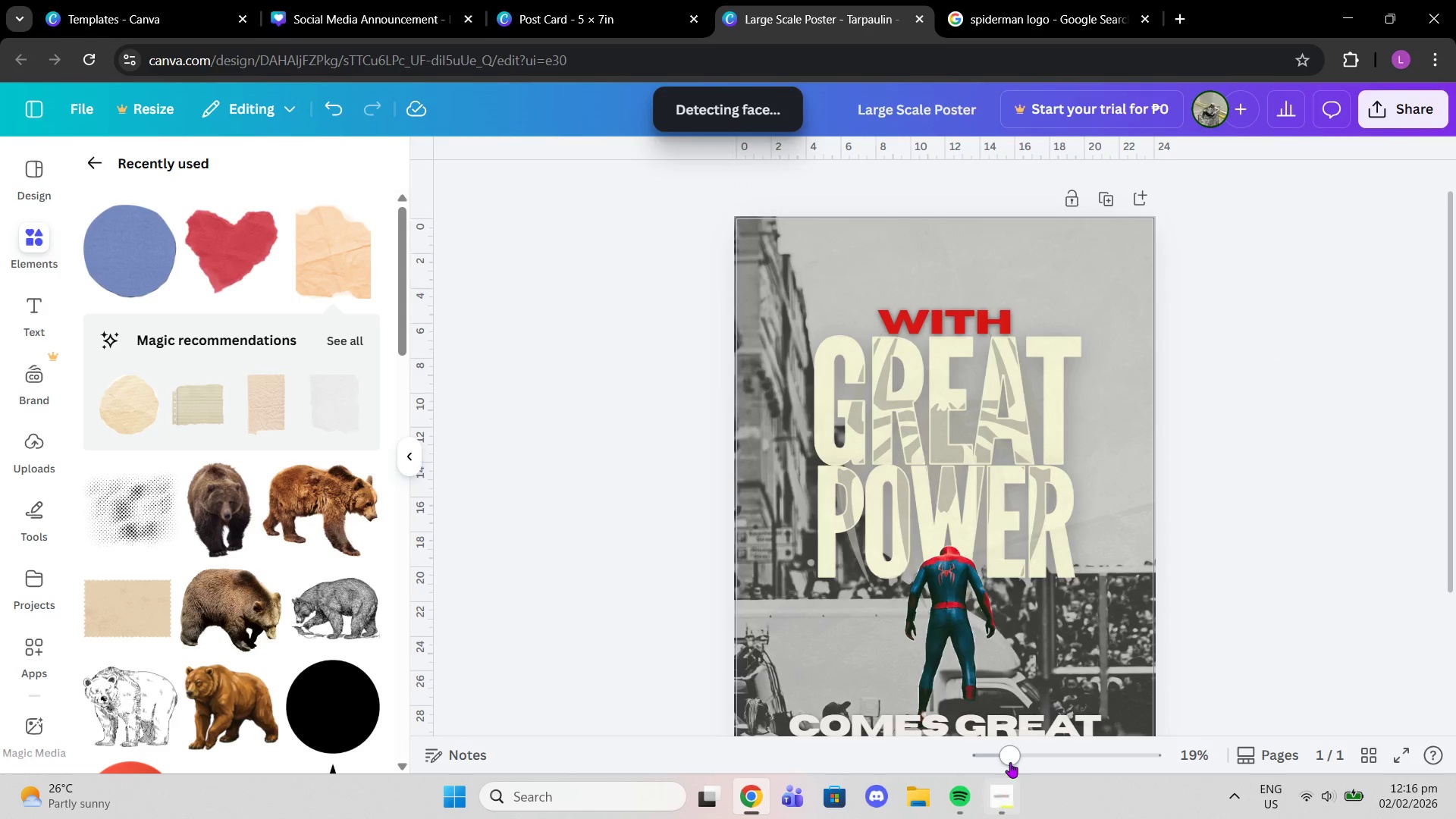 
left_click_drag(start_coordinate=[1010, 762], to_coordinate=[999, 761])
 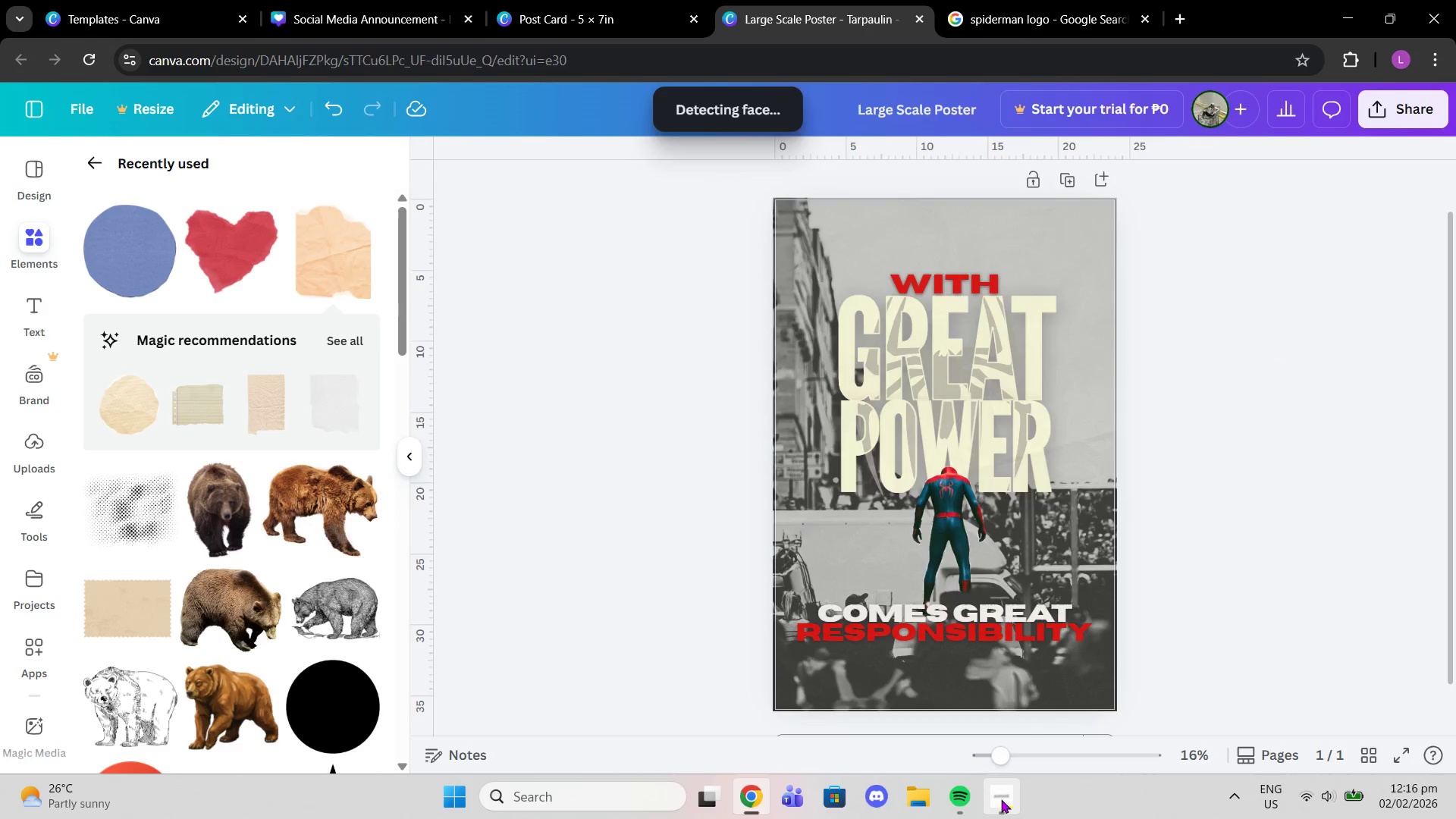 
left_click([1001, 799])
 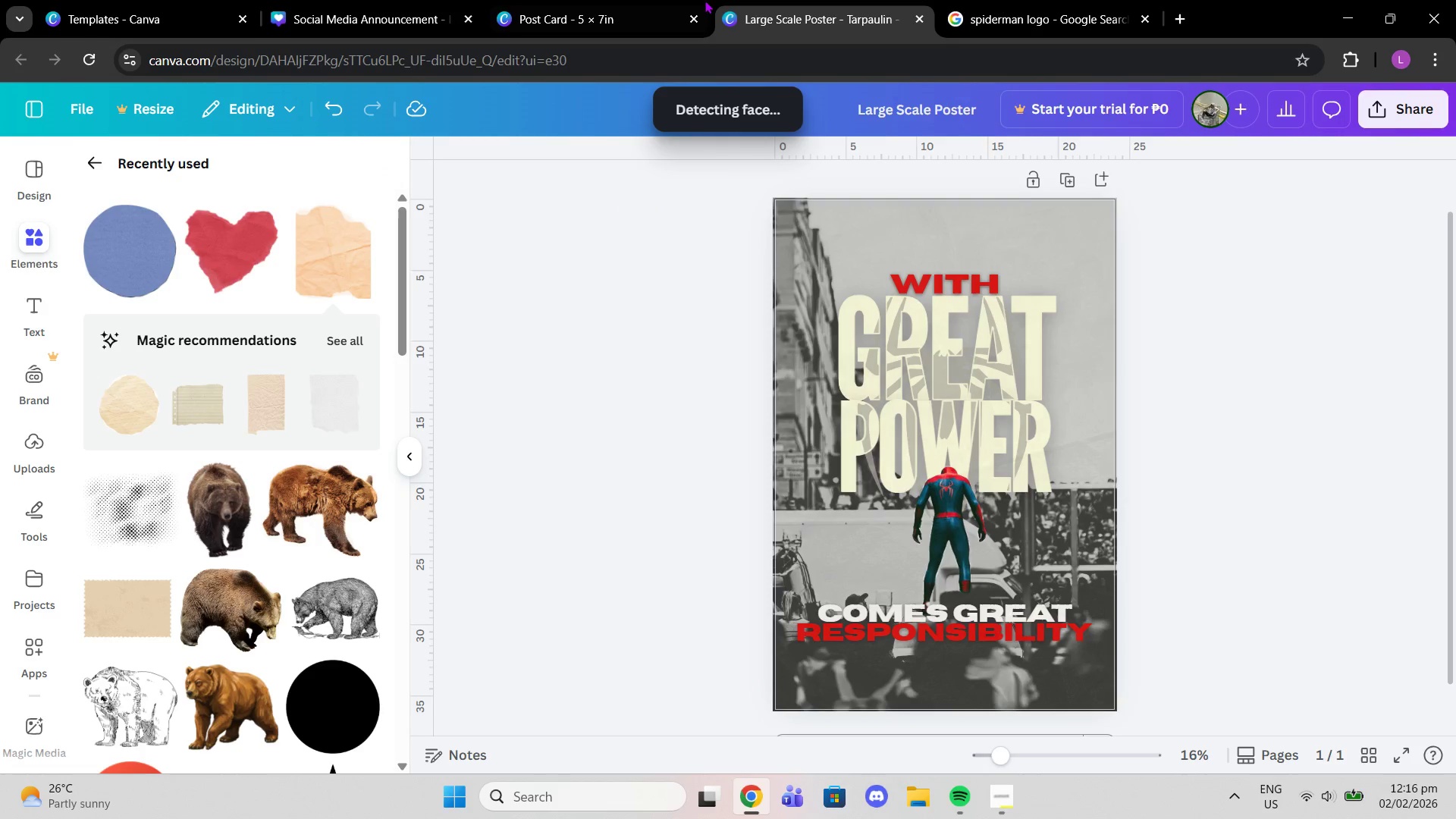 
left_click([650, 0])
 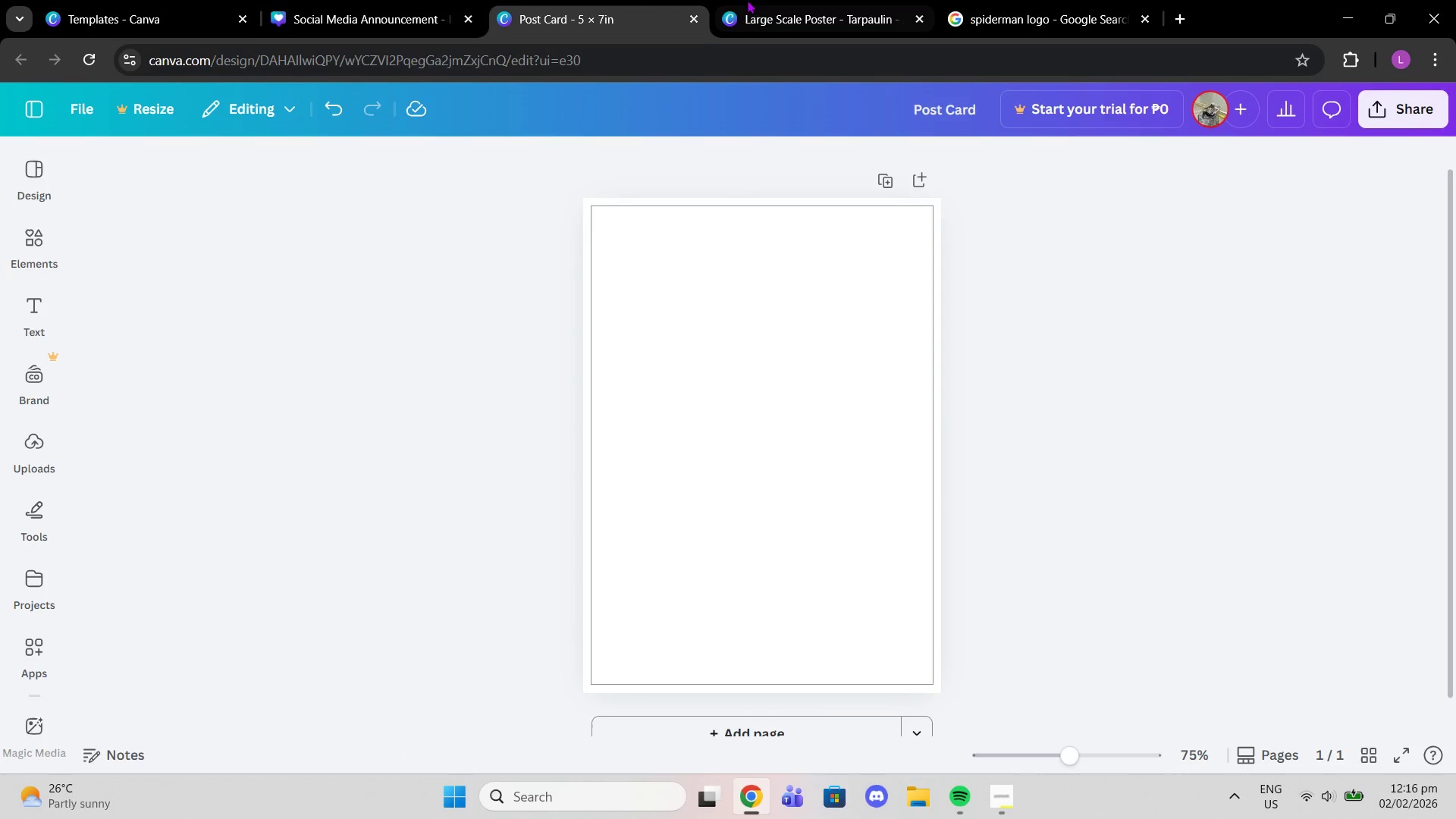 
left_click([747, 0])
 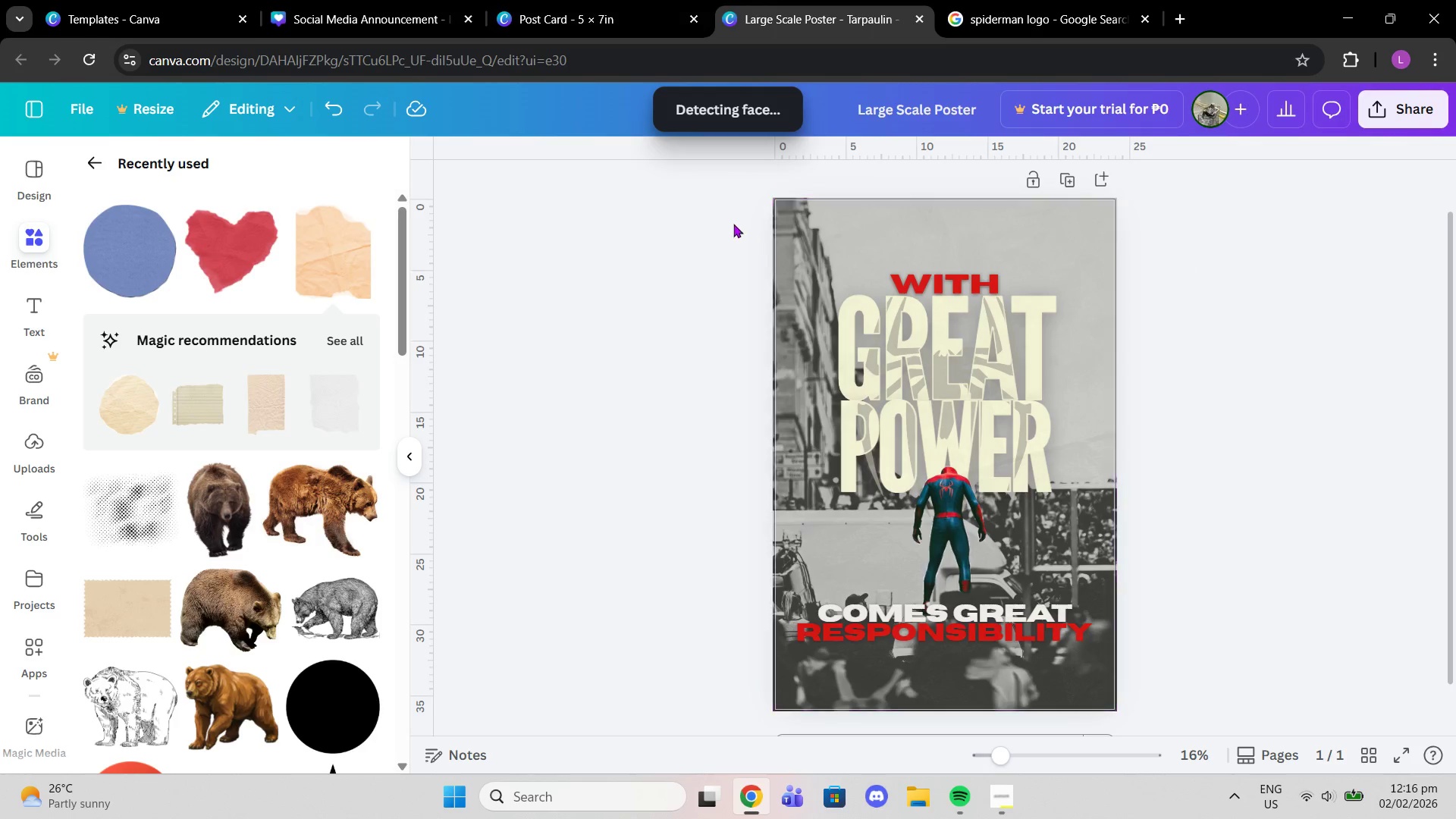 
left_click([692, 190])
 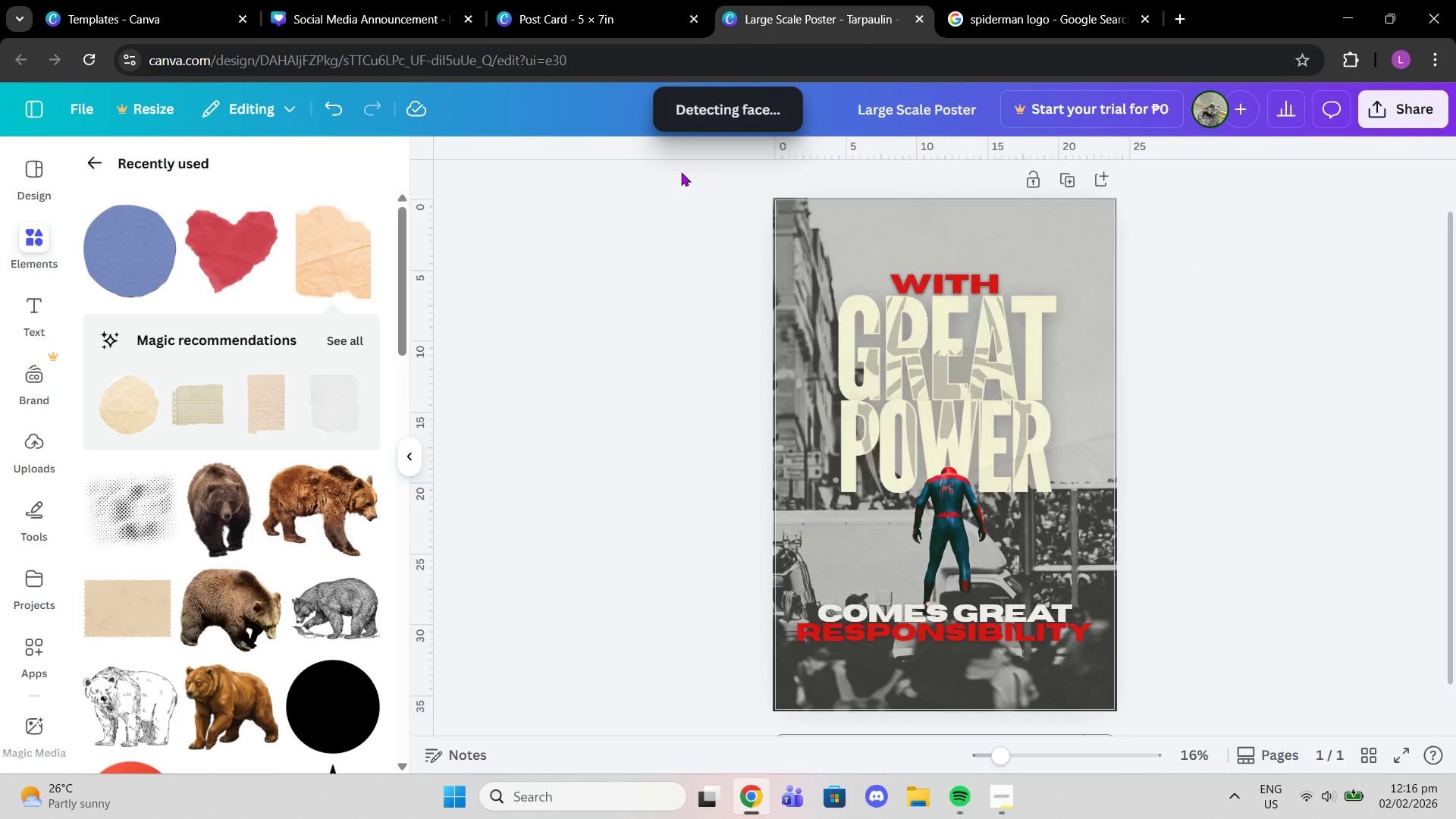 
left_click_drag(start_coordinate=[681, 172], to_coordinate=[693, 272])
 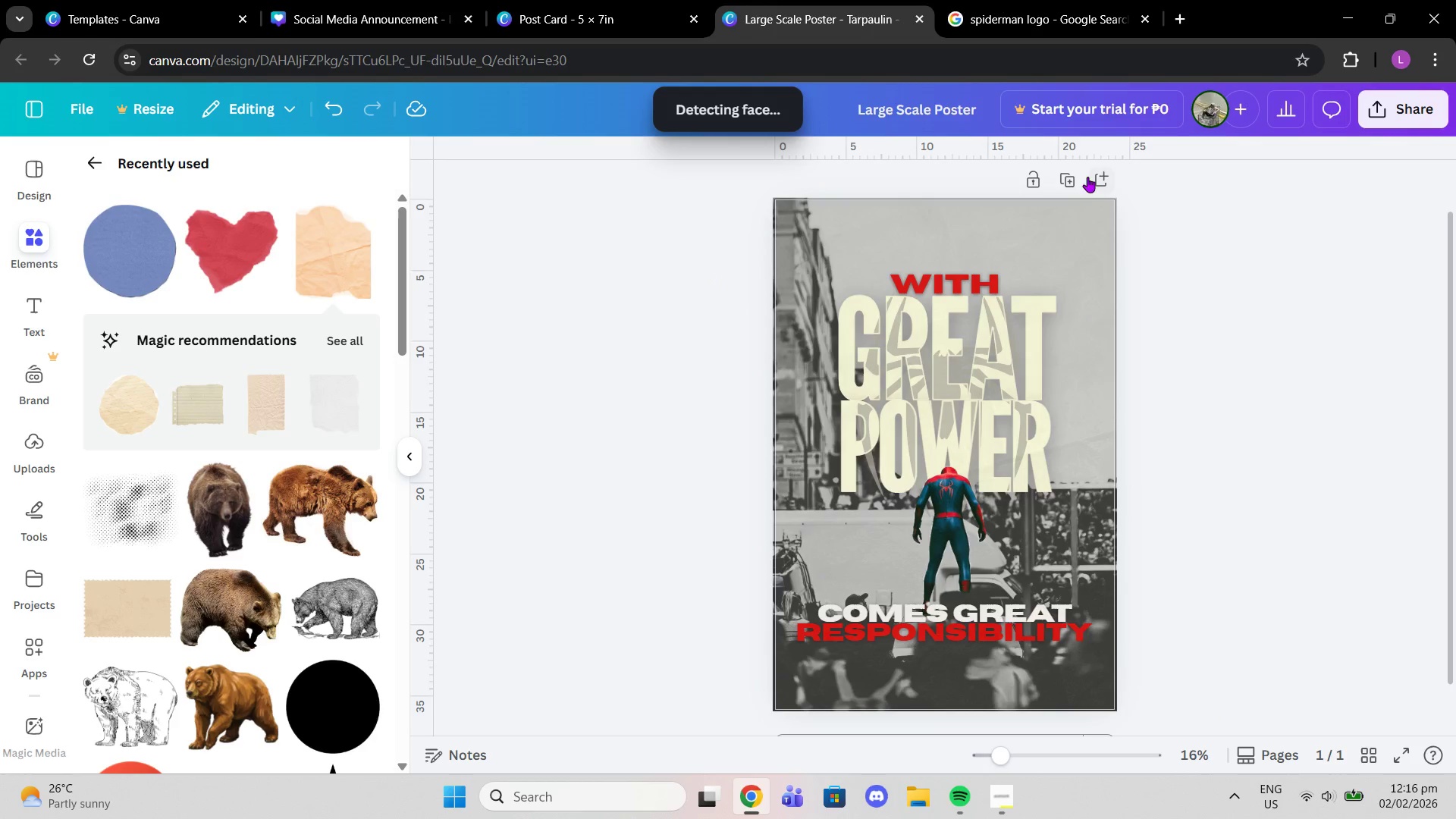 
left_click([1075, 172])
 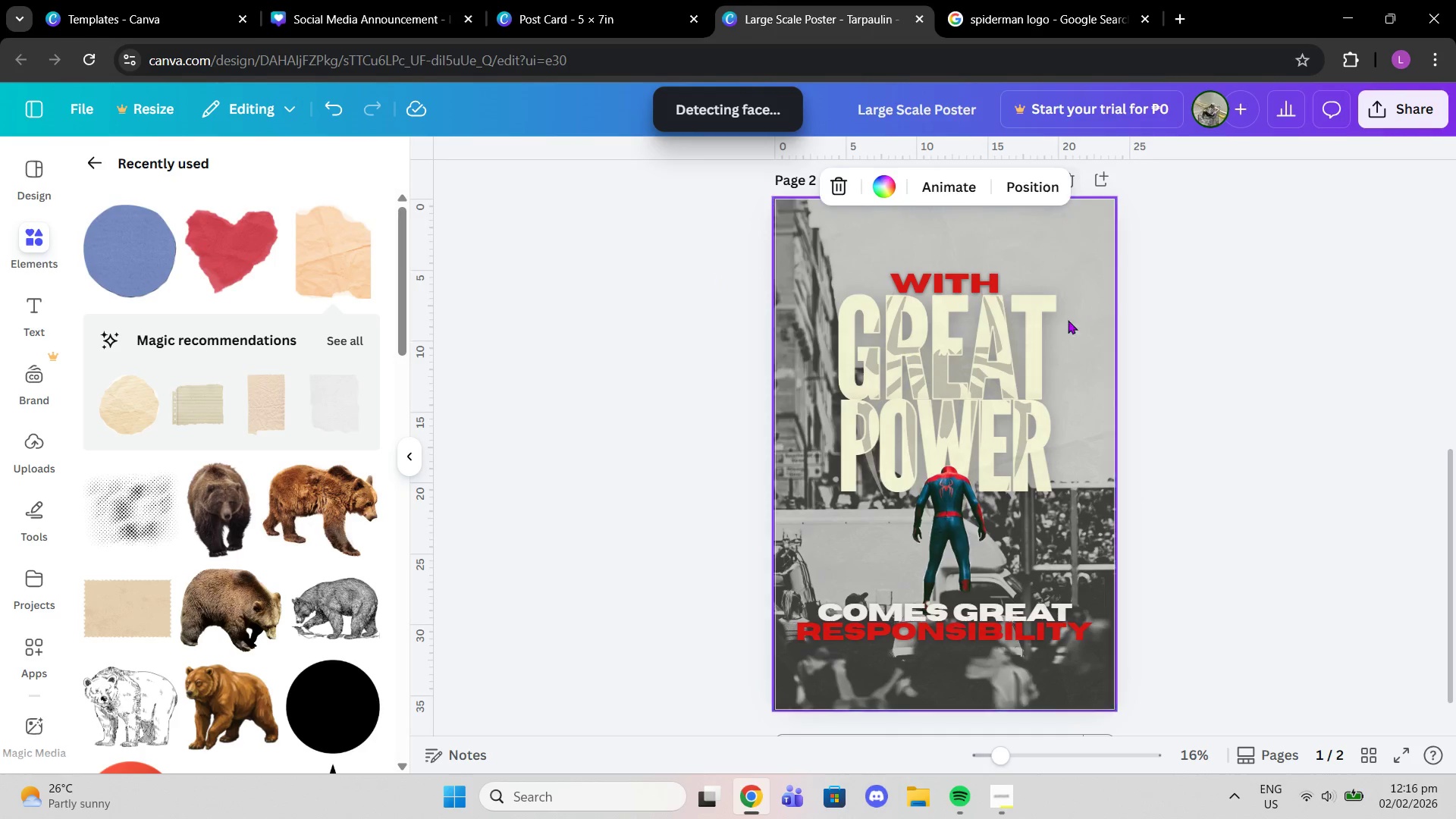 
left_click([1069, 340])
 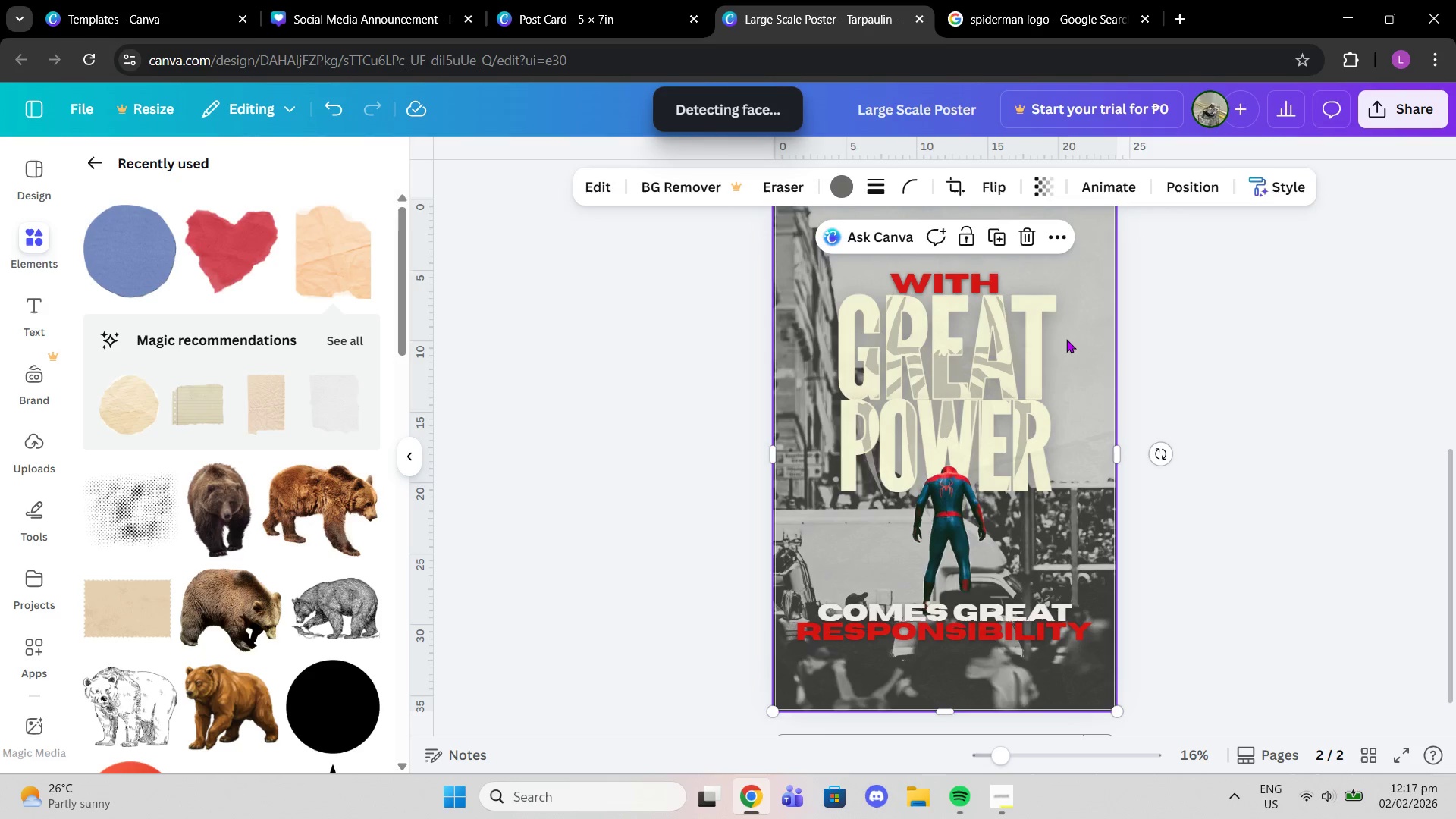 
key(Delete)
 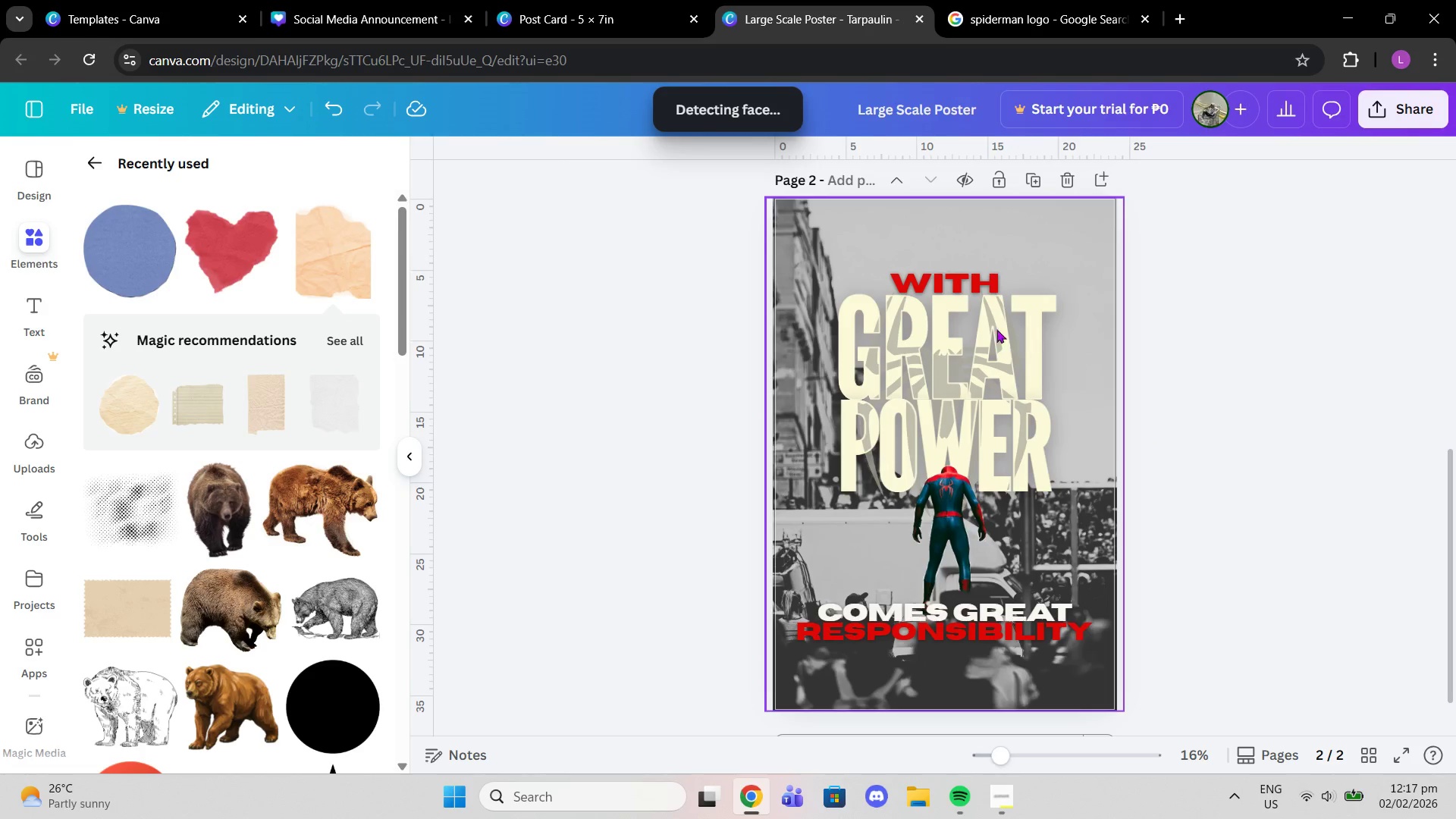 
left_click([671, 288])
 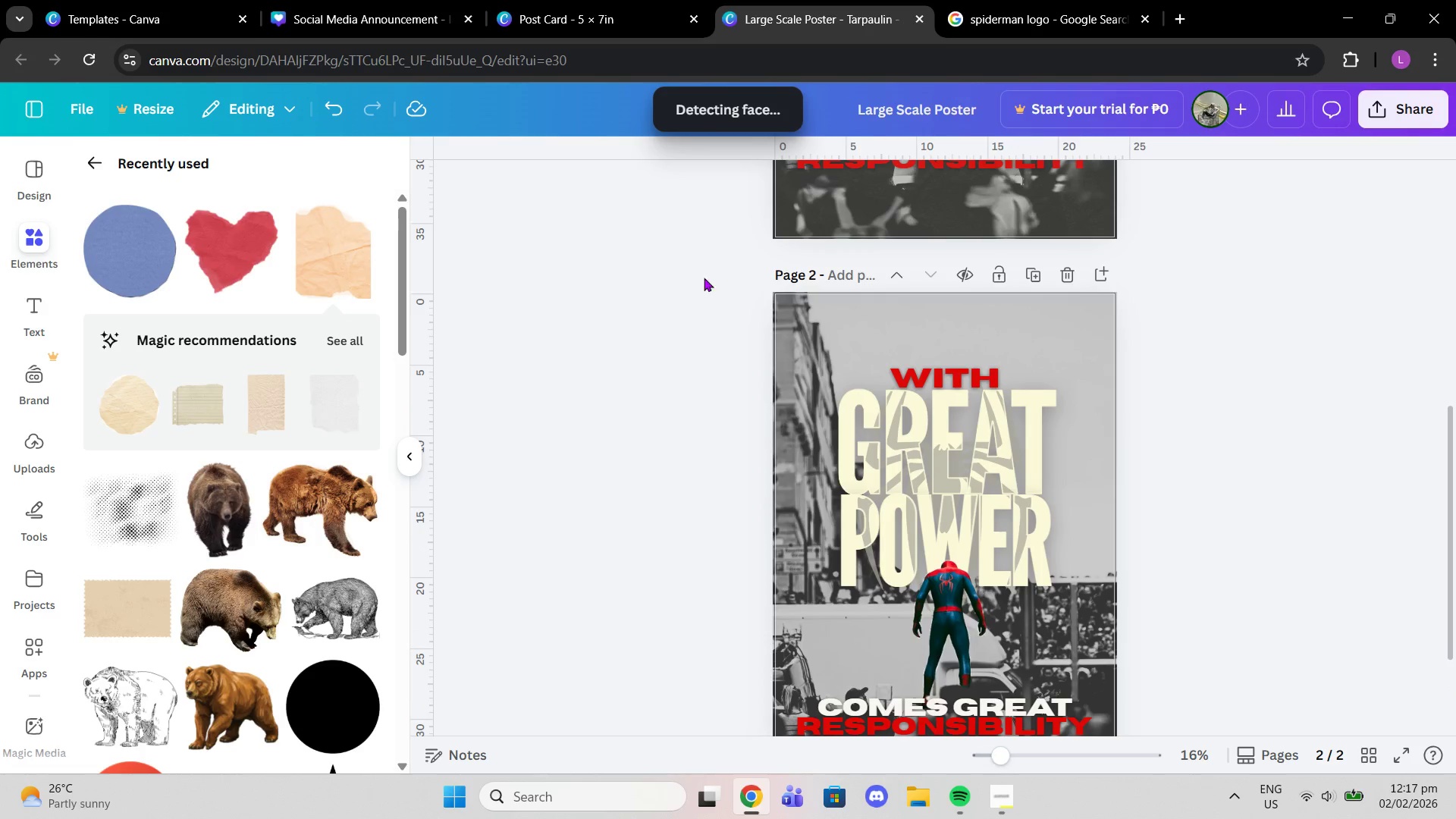 
scroll: coordinate [1000, 330], scroll_direction: up, amount: 1.0
 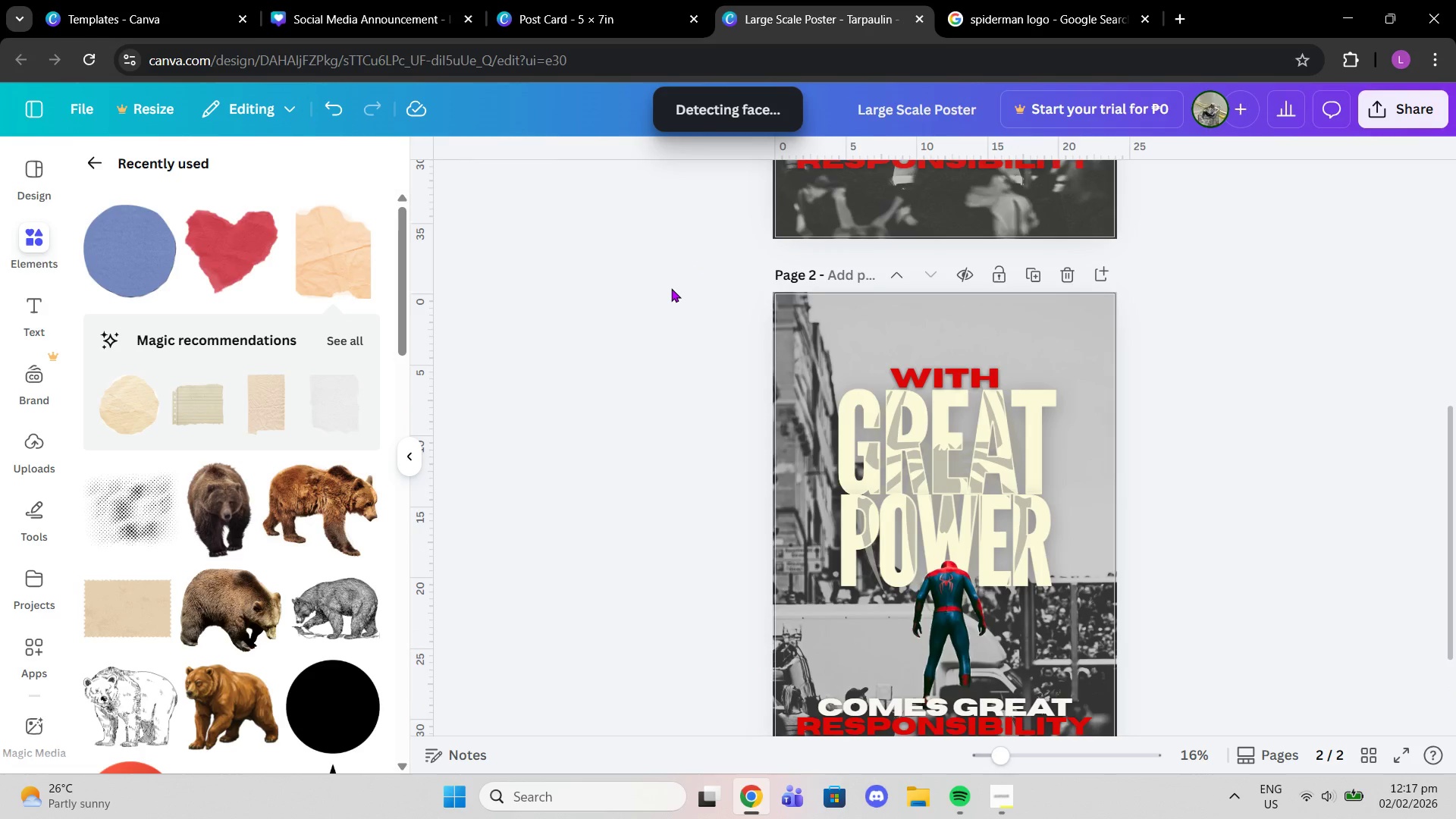 
left_click_drag(start_coordinate=[676, 265], to_coordinate=[1215, 679])
 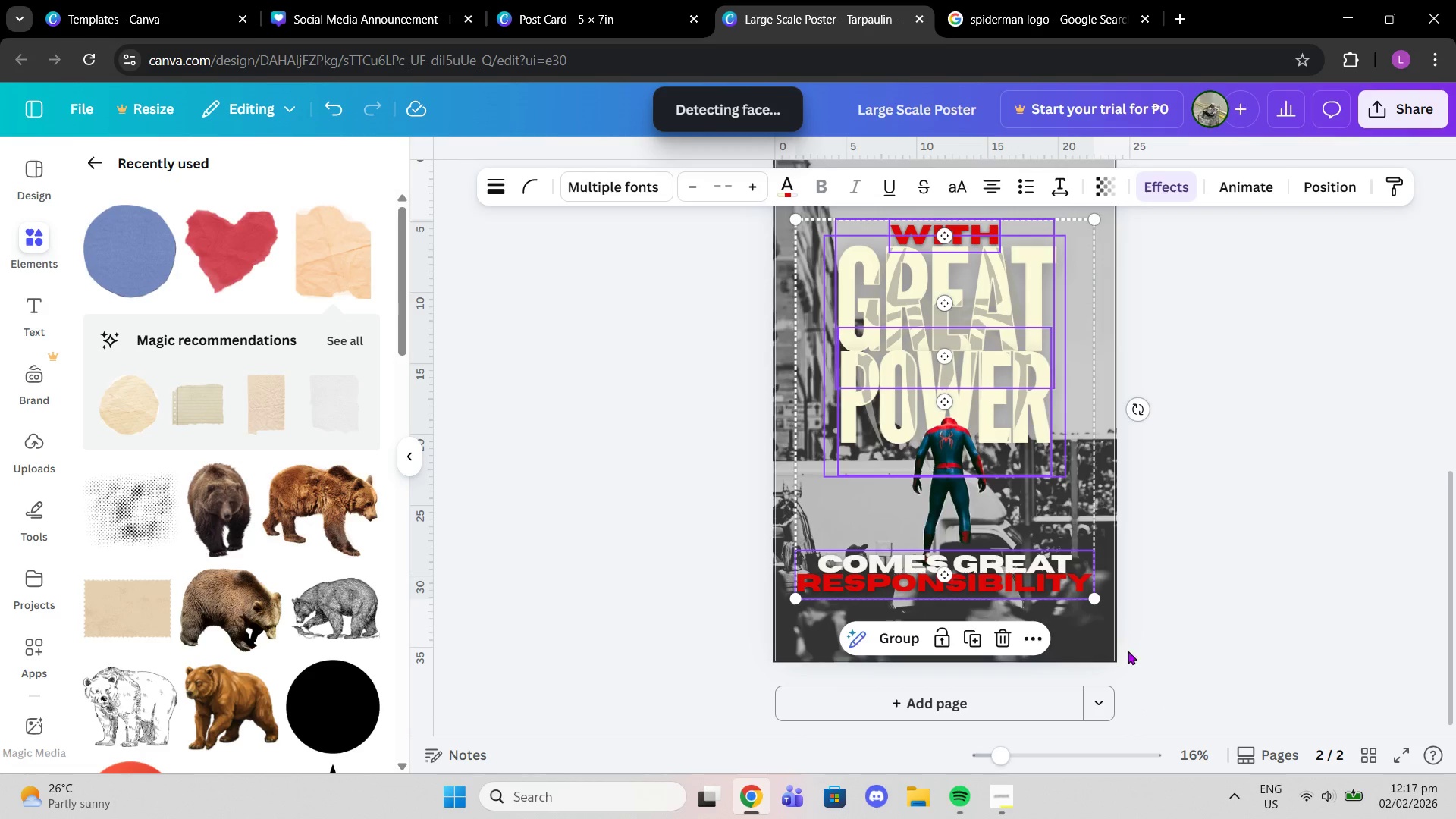 
scroll: coordinate [1153, 582], scroll_direction: down, amount: 2.0
 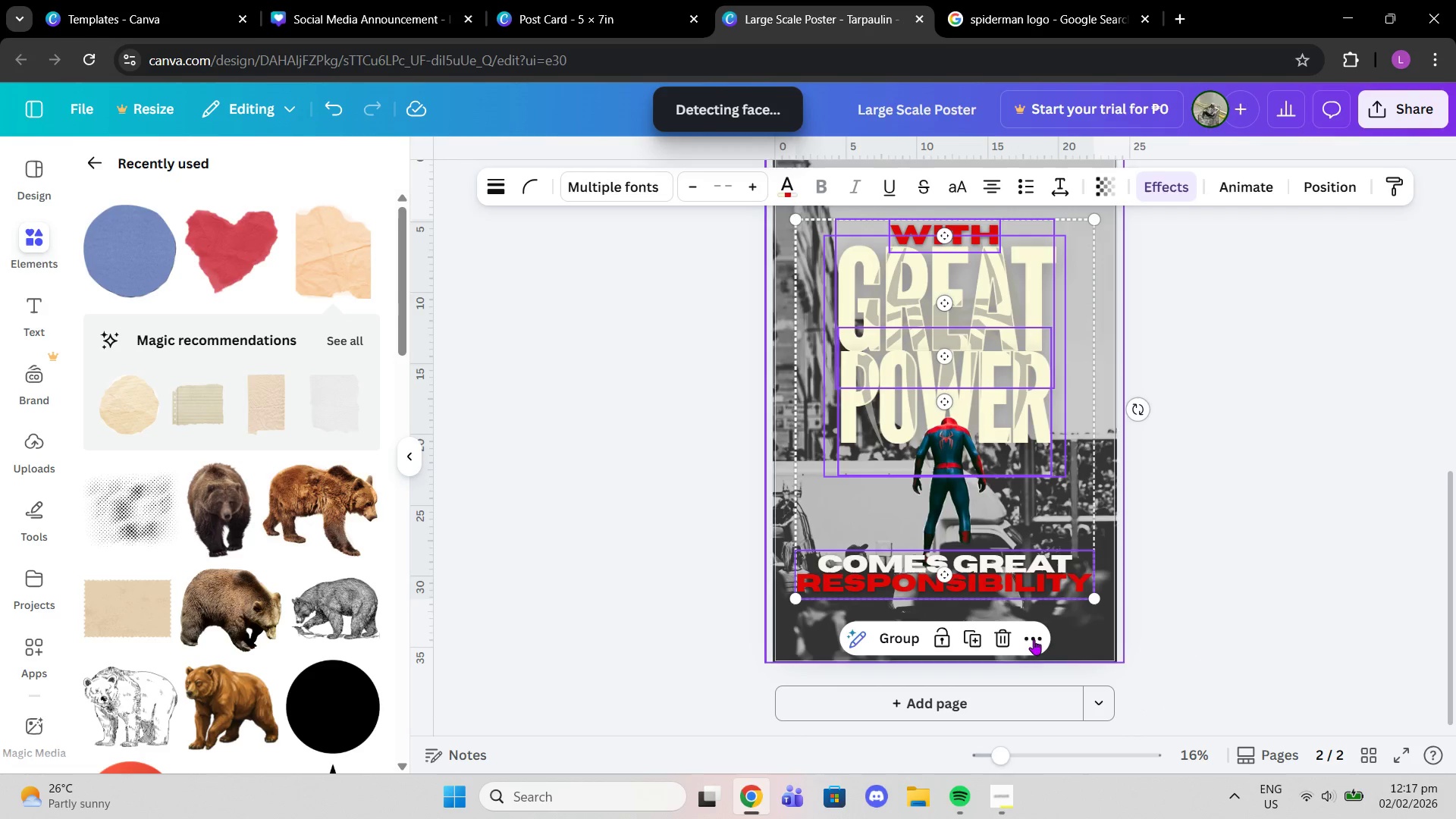 
left_click([901, 629])
 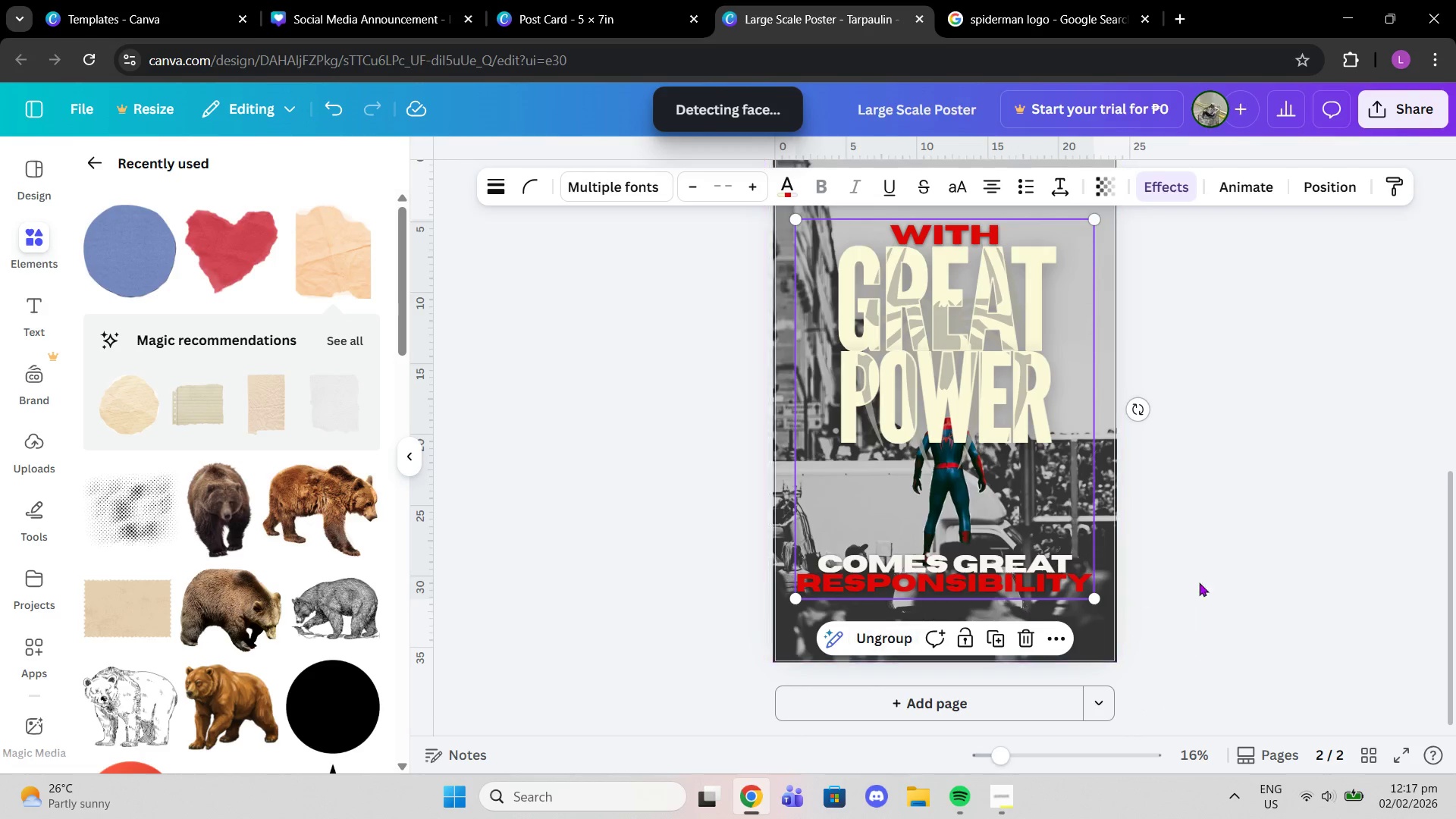 
left_click([1275, 570])
 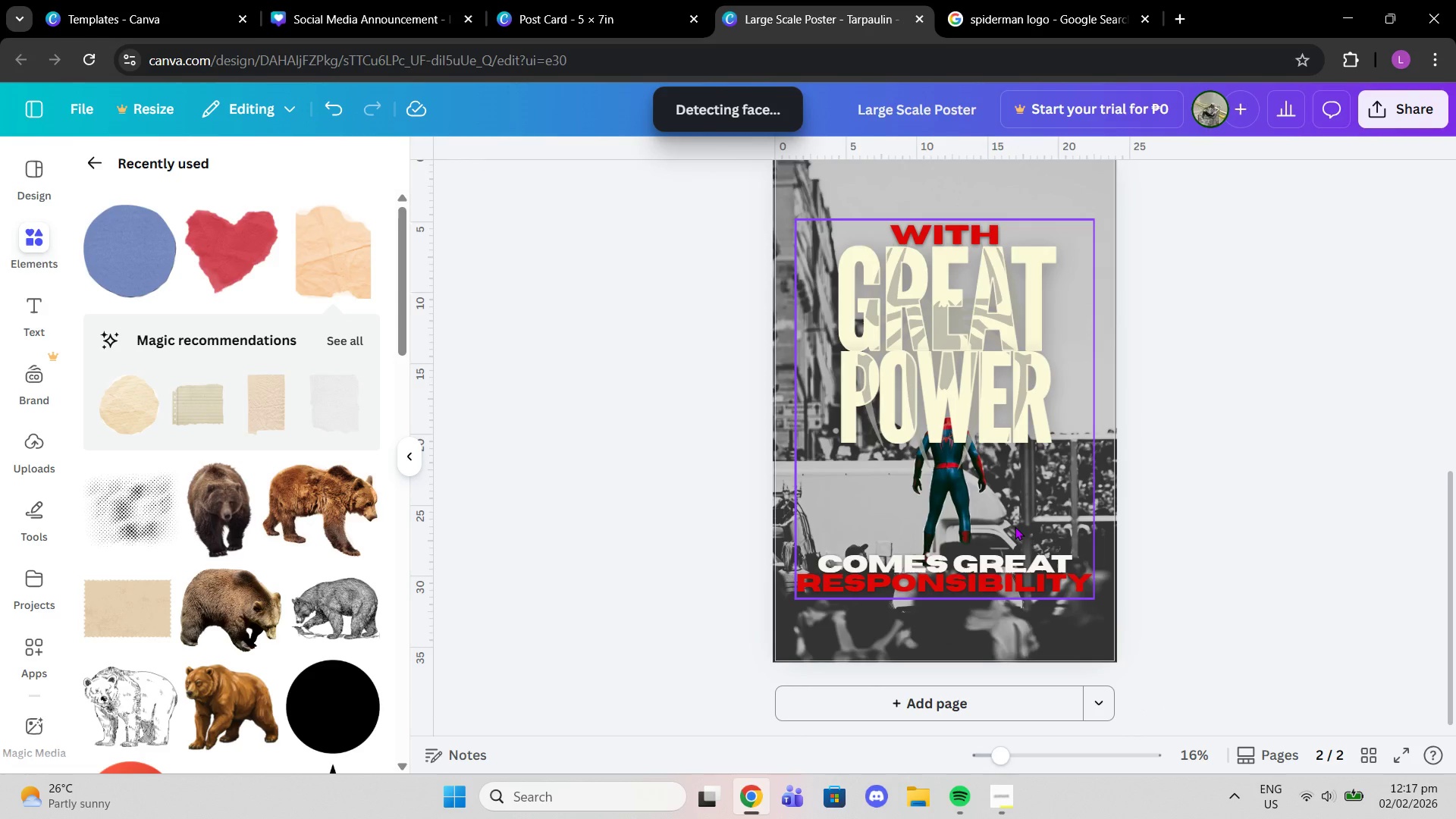 
left_click([1015, 526])
 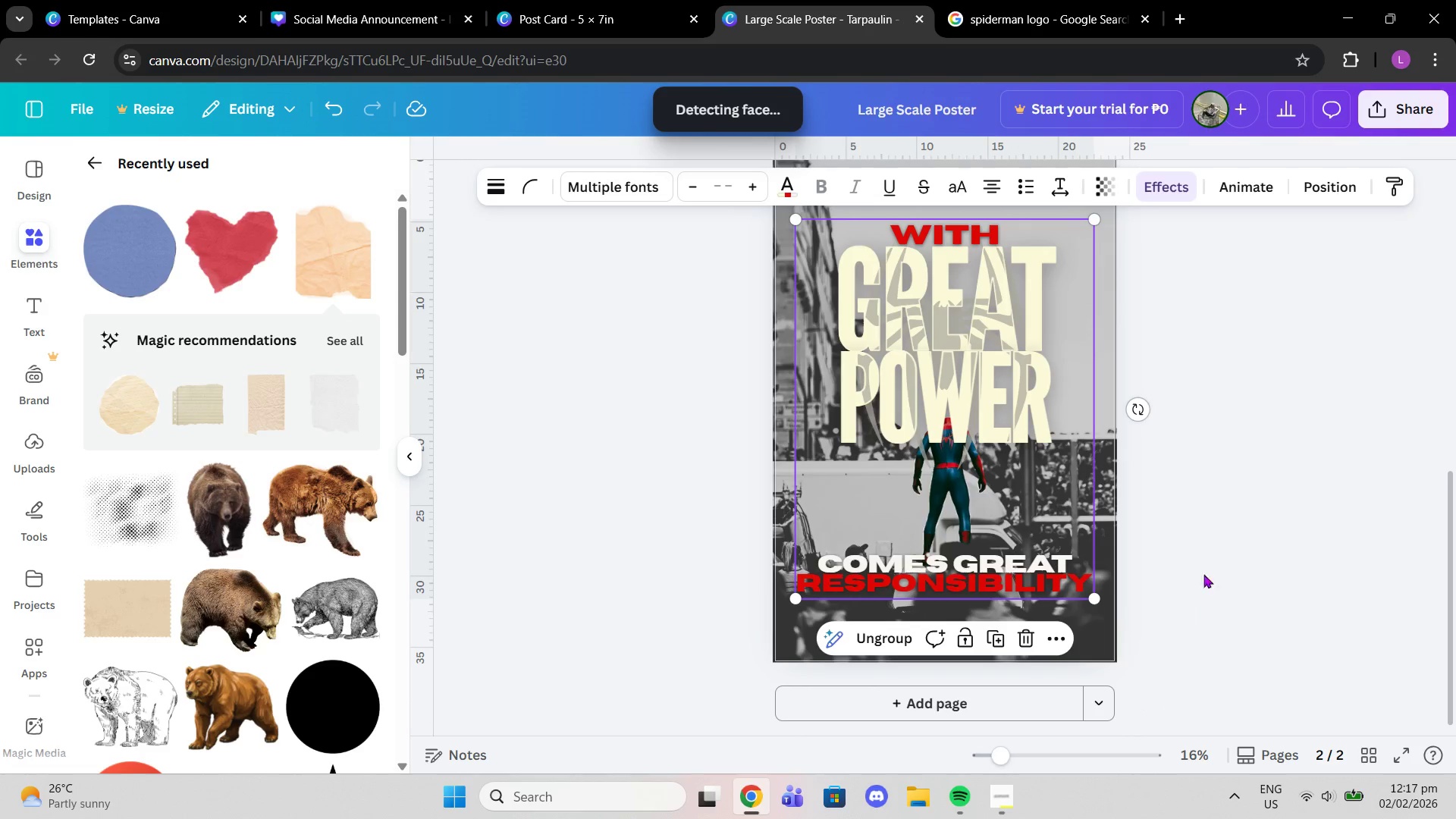 
left_click([1311, 601])
 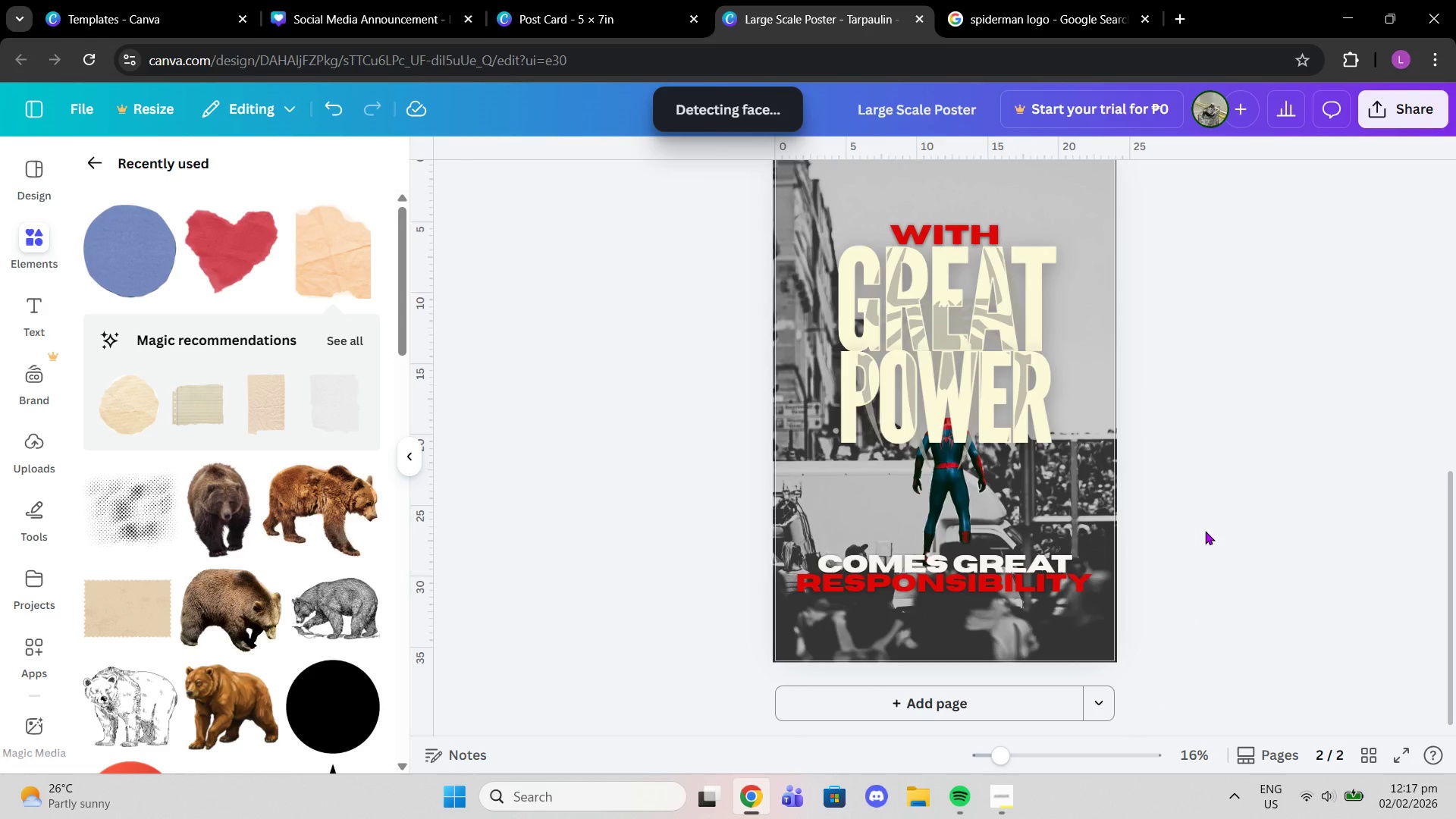 
scroll: coordinate [1081, 473], scroll_direction: up, amount: 5.0
 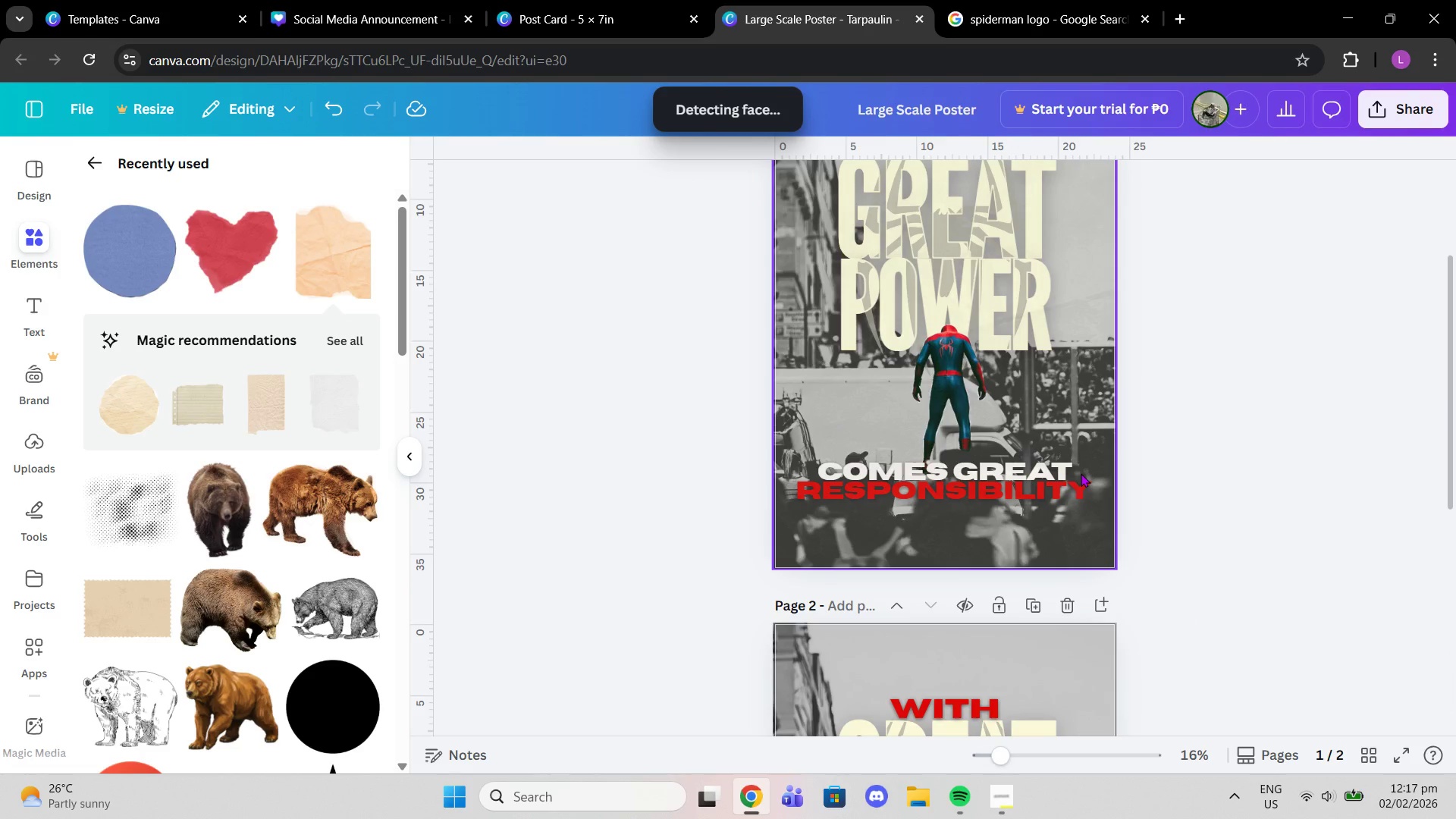 
scroll: coordinate [1081, 473], scroll_direction: down, amount: 5.0
 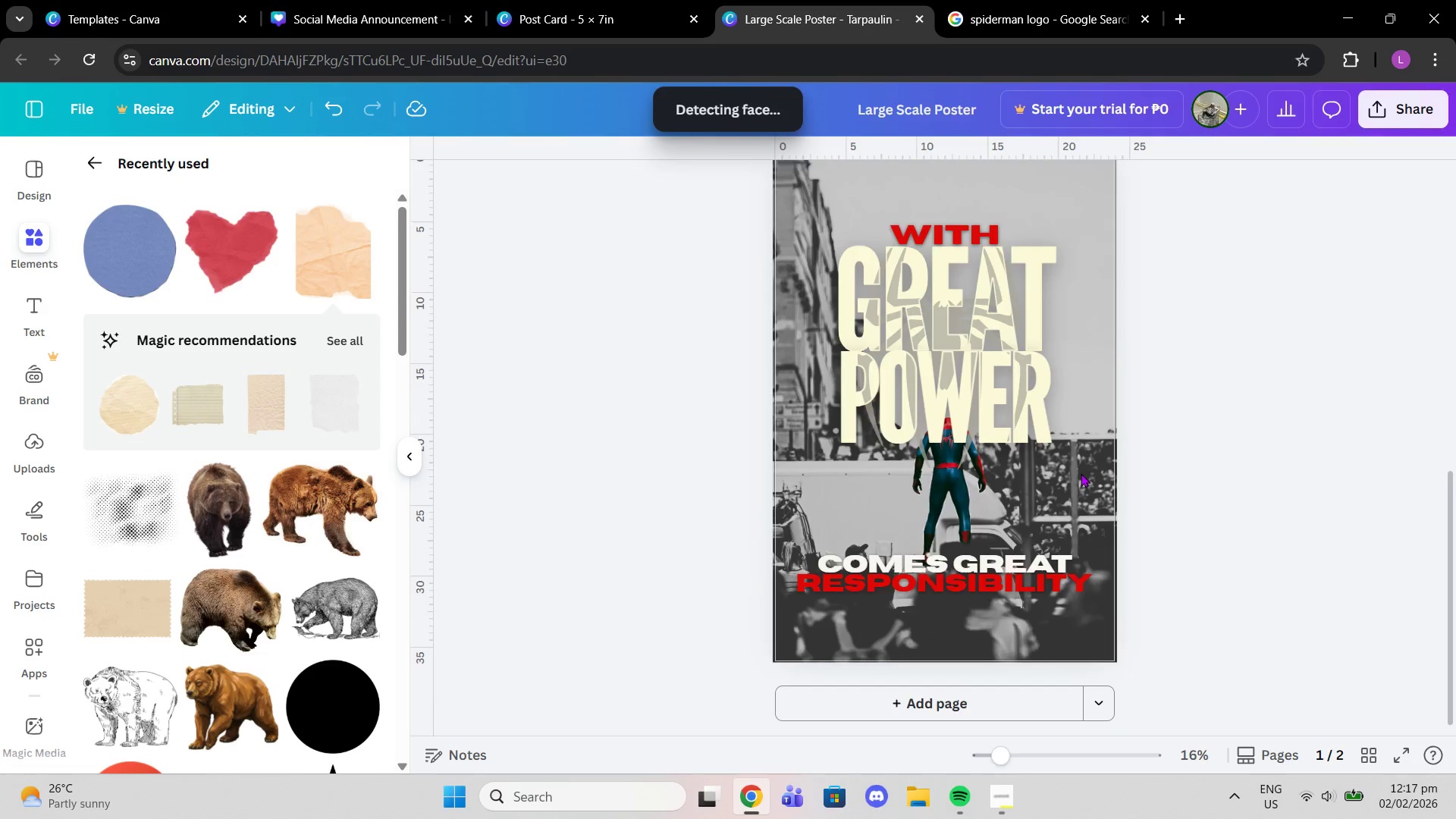 
key(Control+Z)
 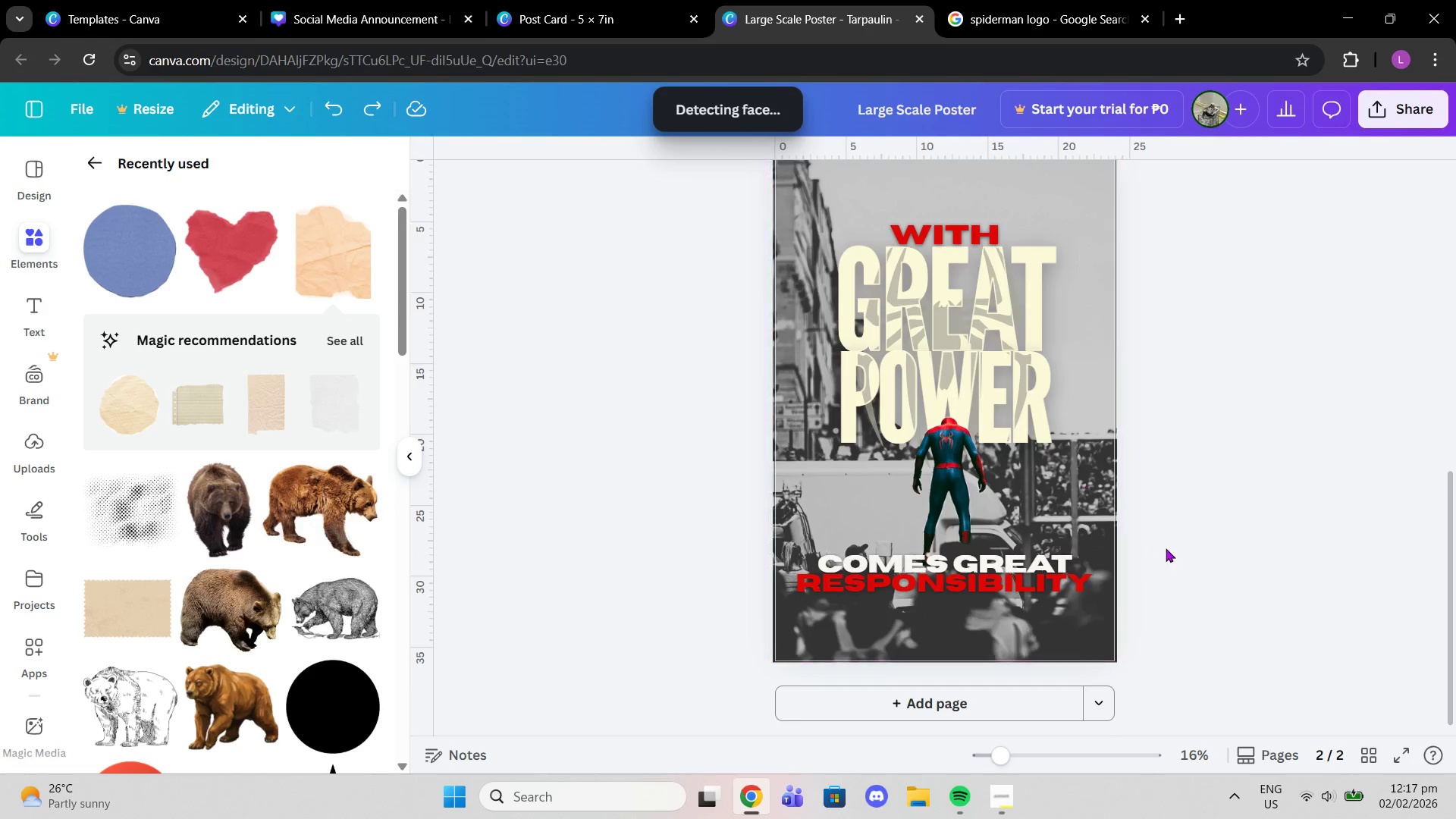 
left_click([1166, 548])
 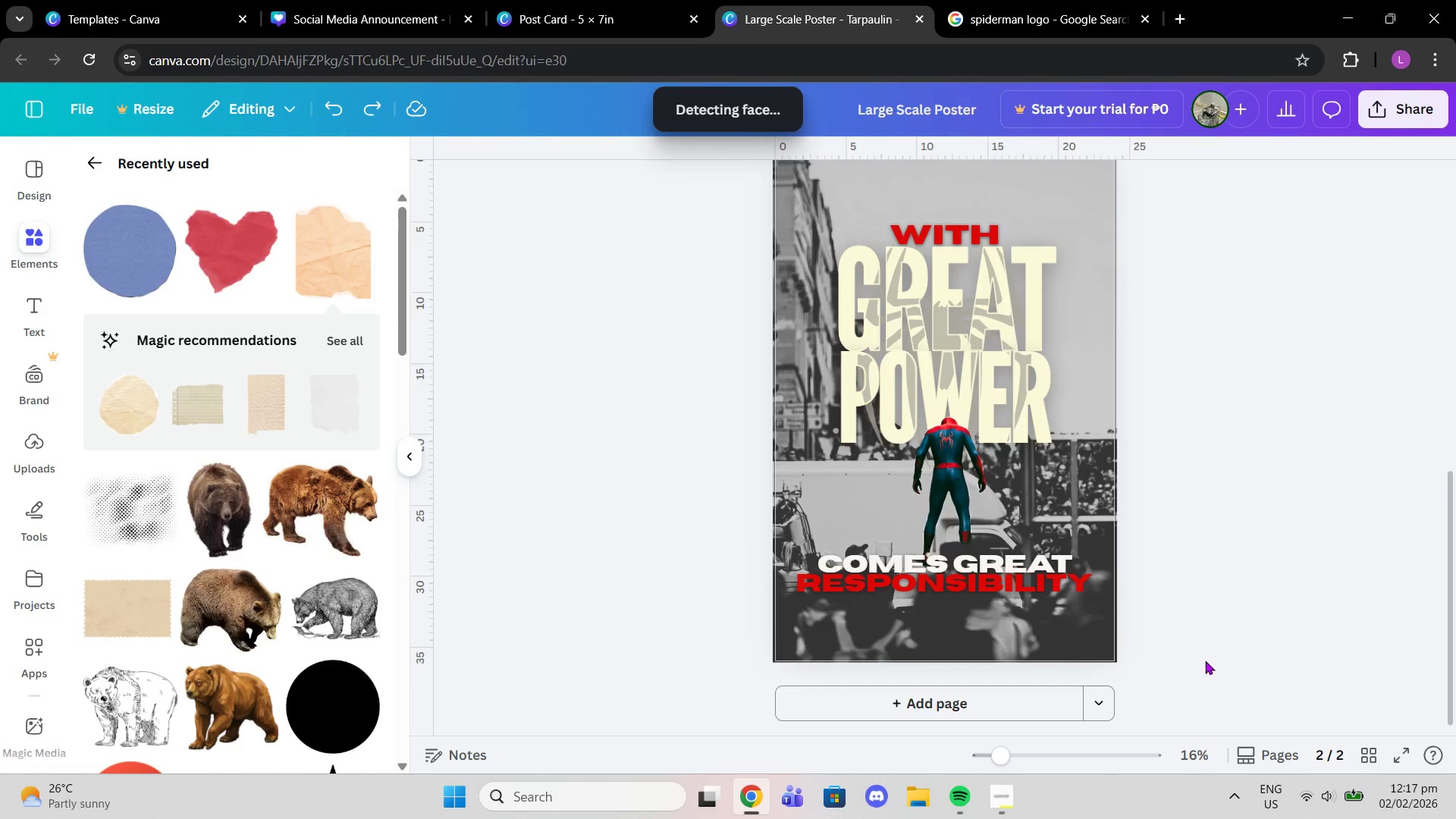 
left_click_drag(start_coordinate=[1205, 661], to_coordinate=[670, 457])
 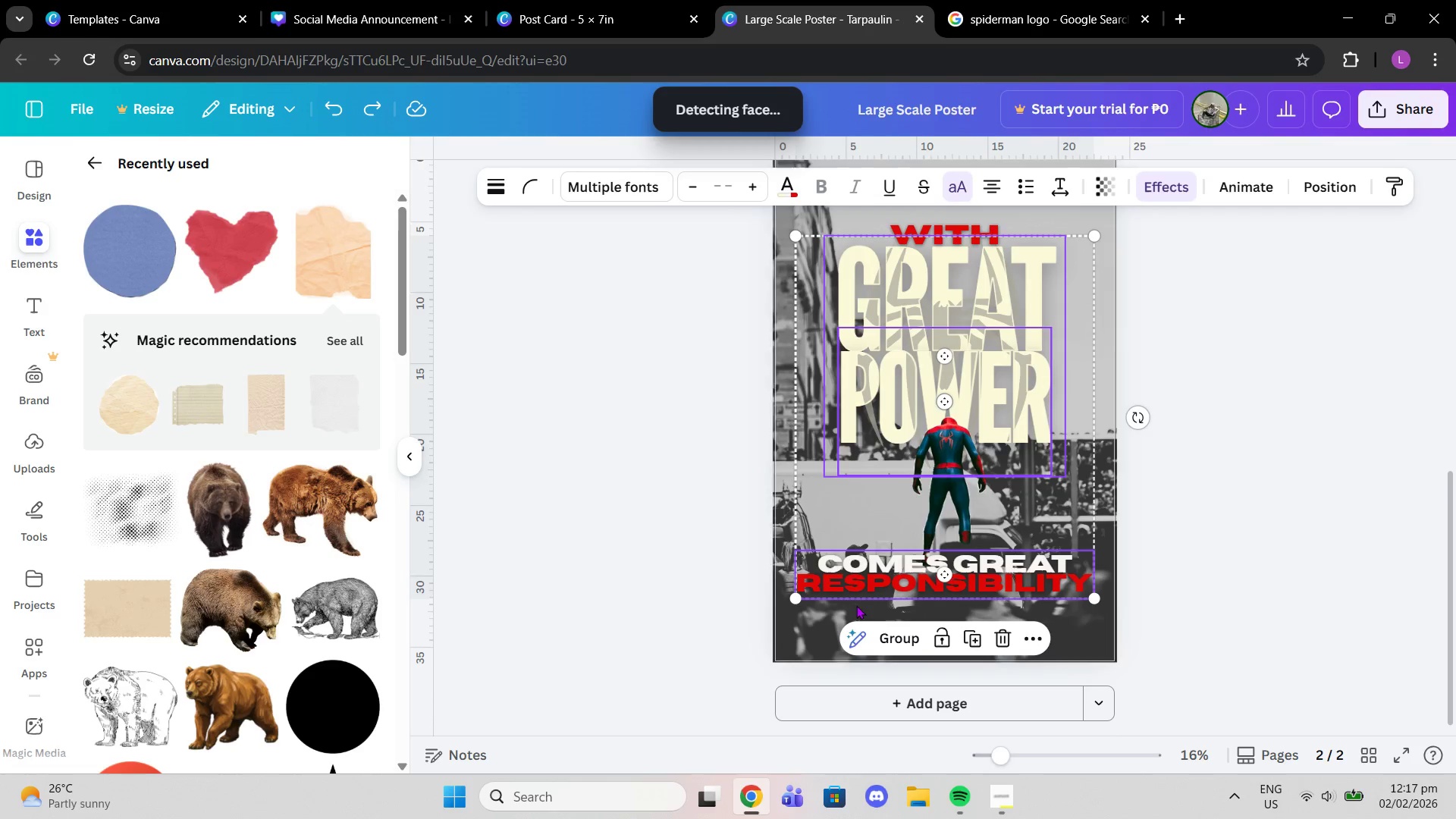 
left_click([682, 493])
 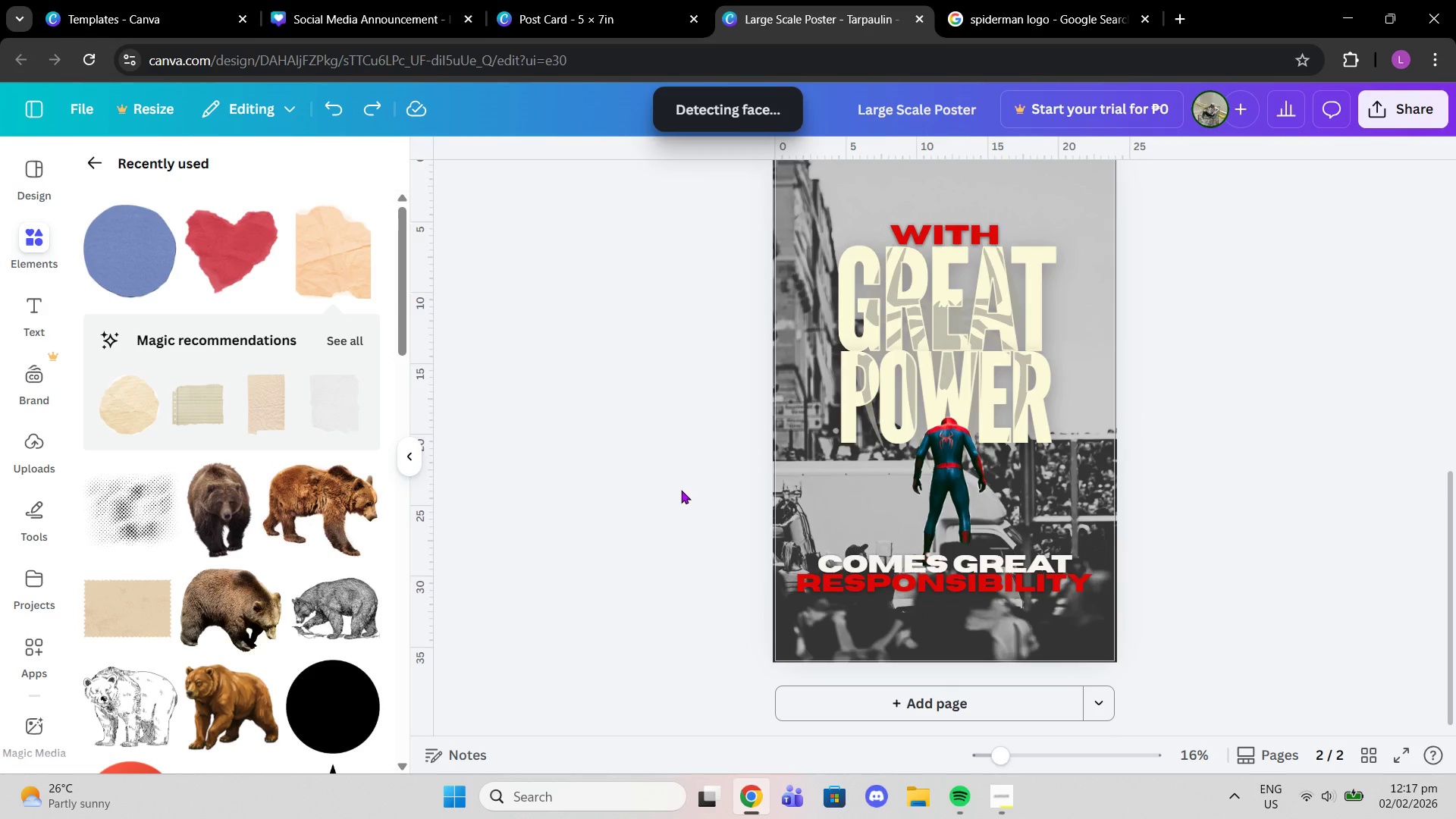 
scroll: coordinate [681, 490], scroll_direction: up, amount: 3.0
 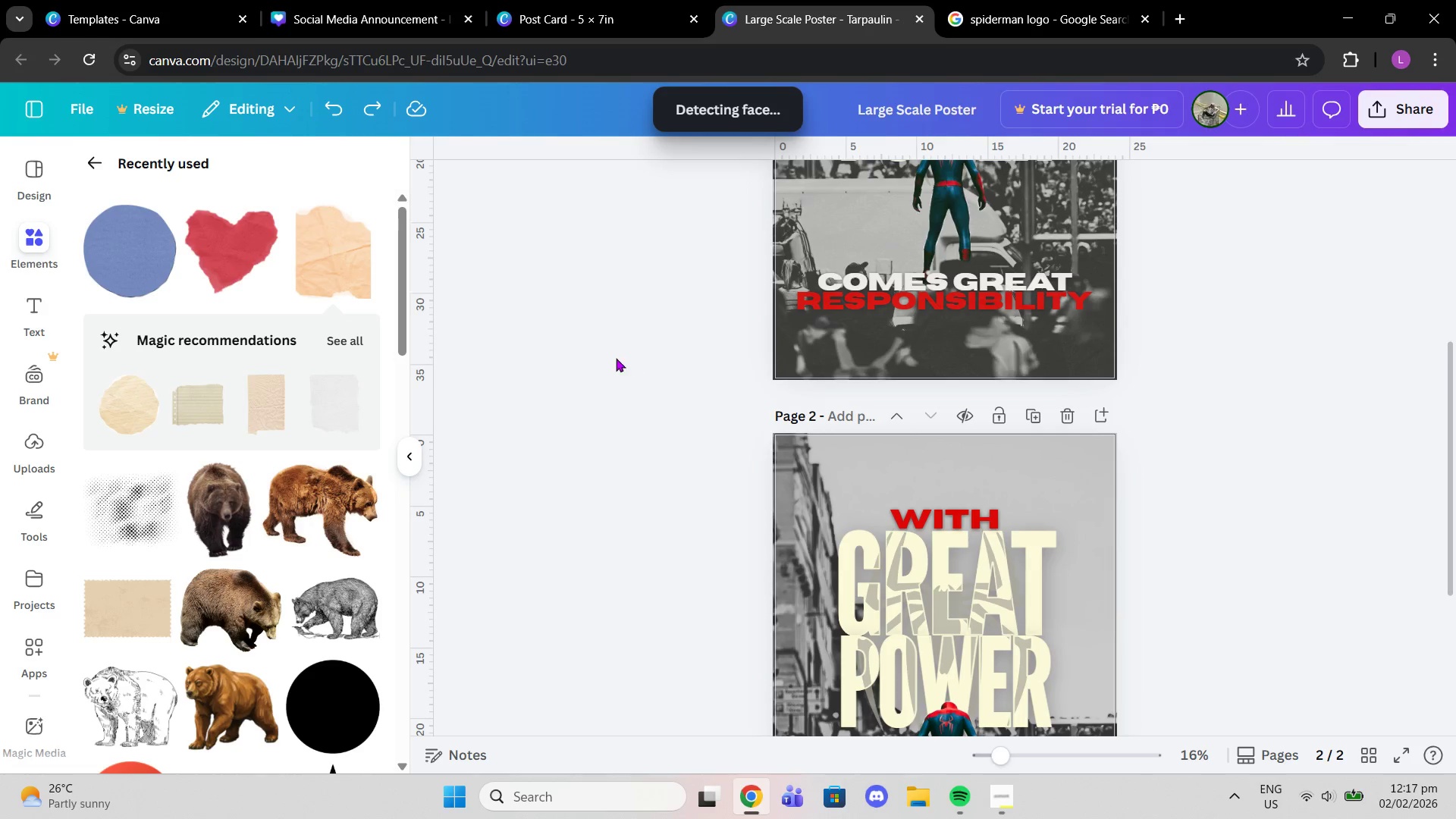 
left_click_drag(start_coordinate=[603, 360], to_coordinate=[1214, 692])
 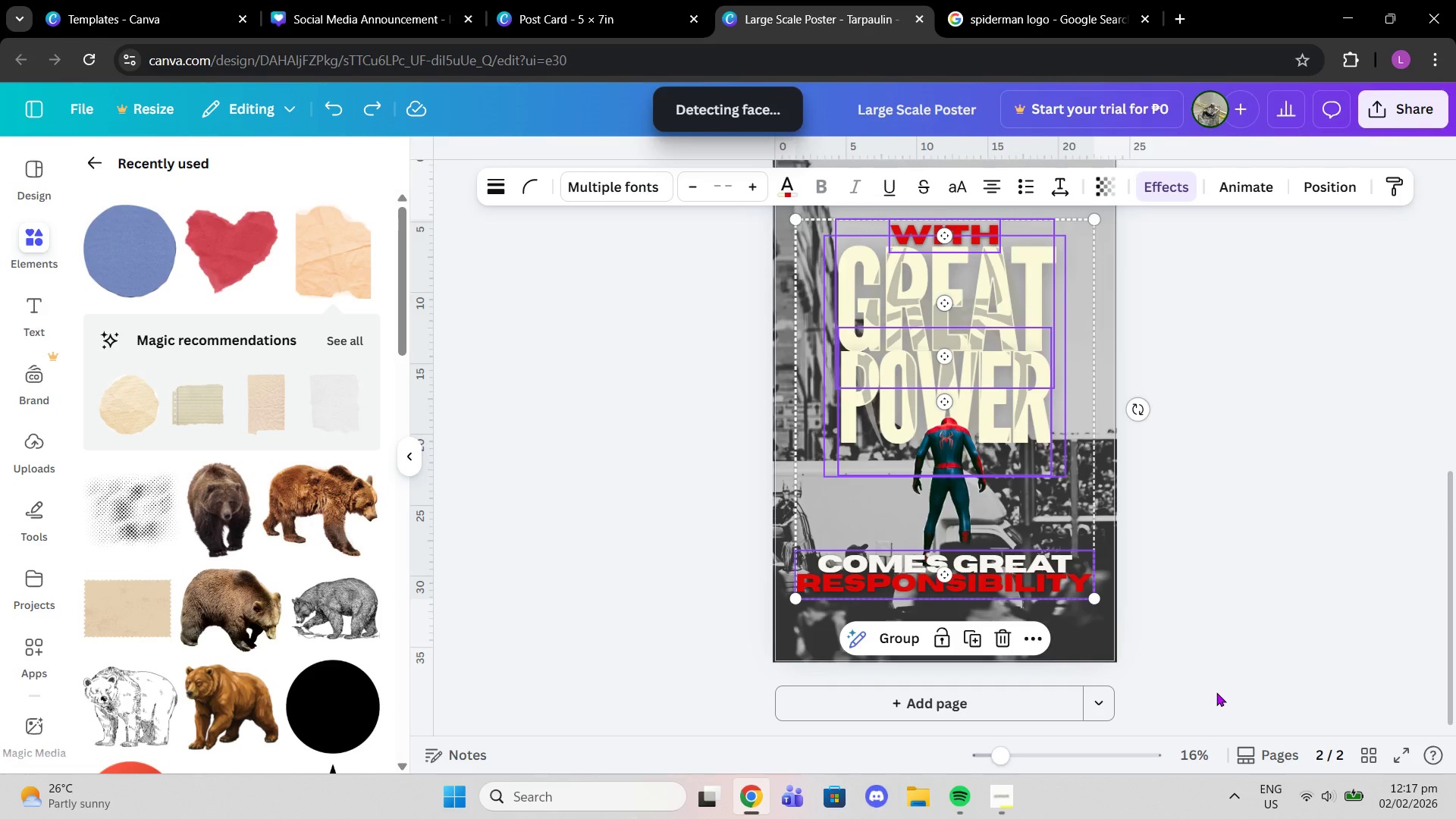 
scroll: coordinate [1224, 760], scroll_direction: down, amount: 4.0
 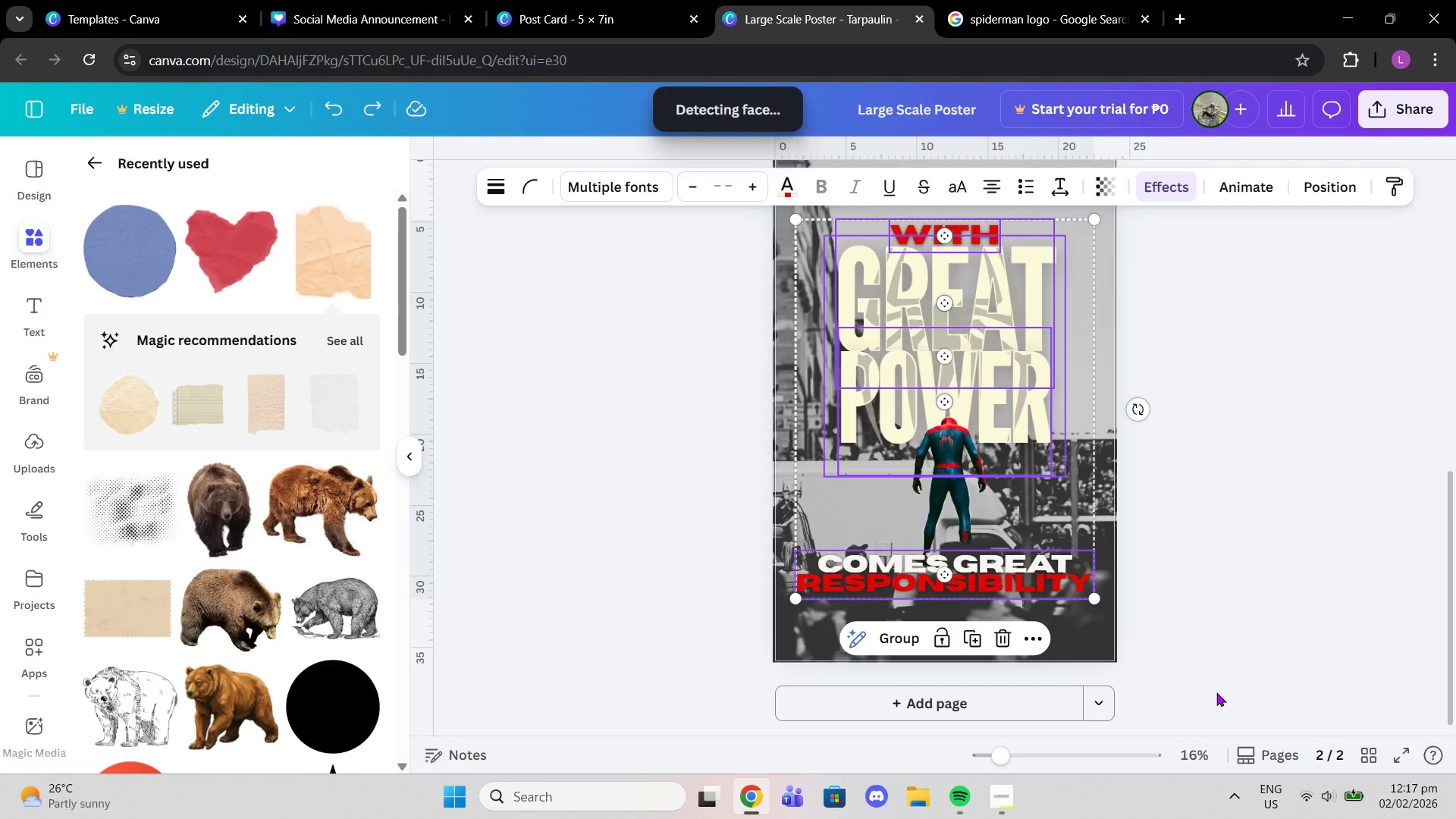 
key(Control+C)
 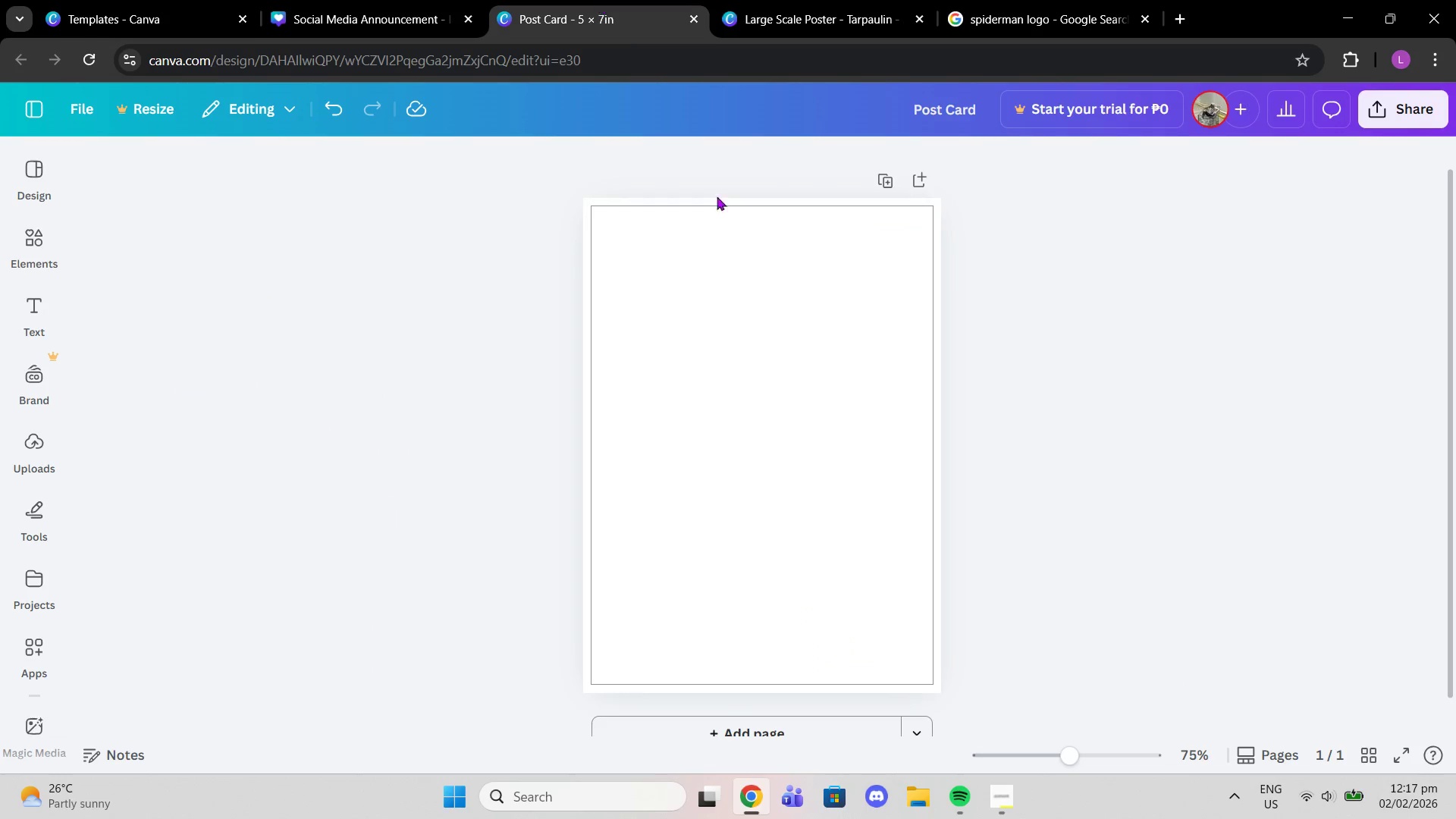 
double_click([817, 335])
 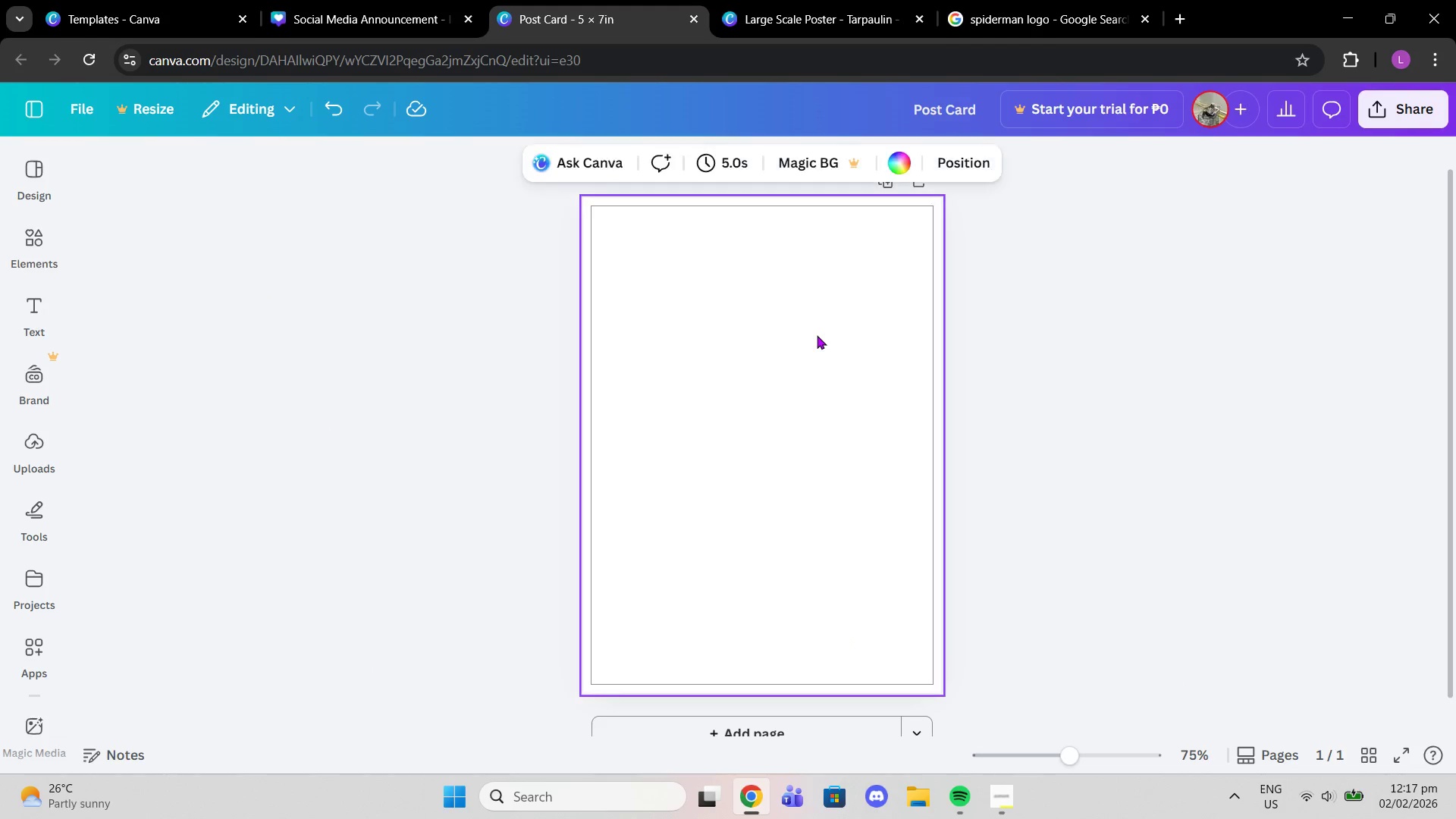 
key(Control+V)
 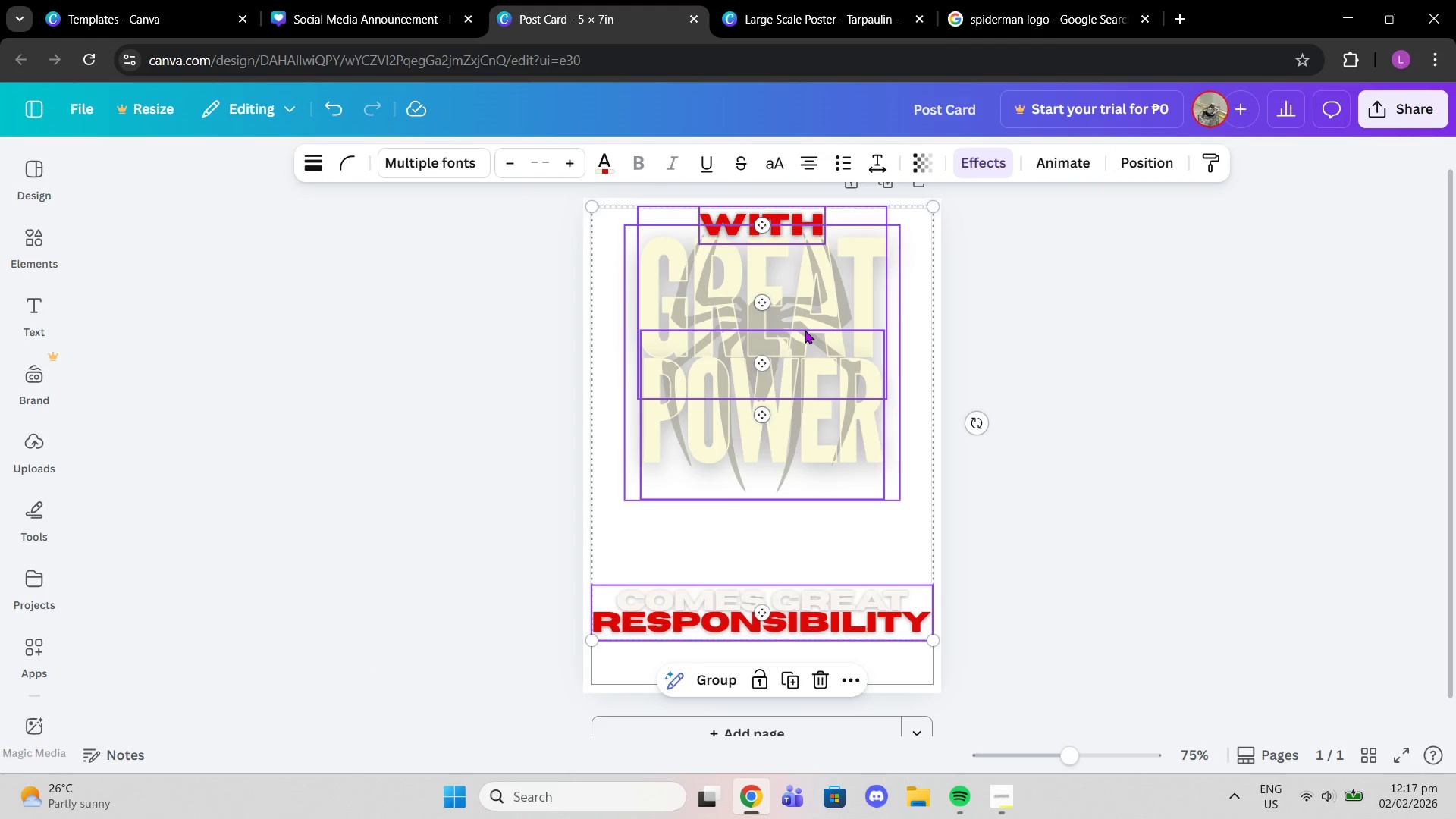 
key(Control+Z)
 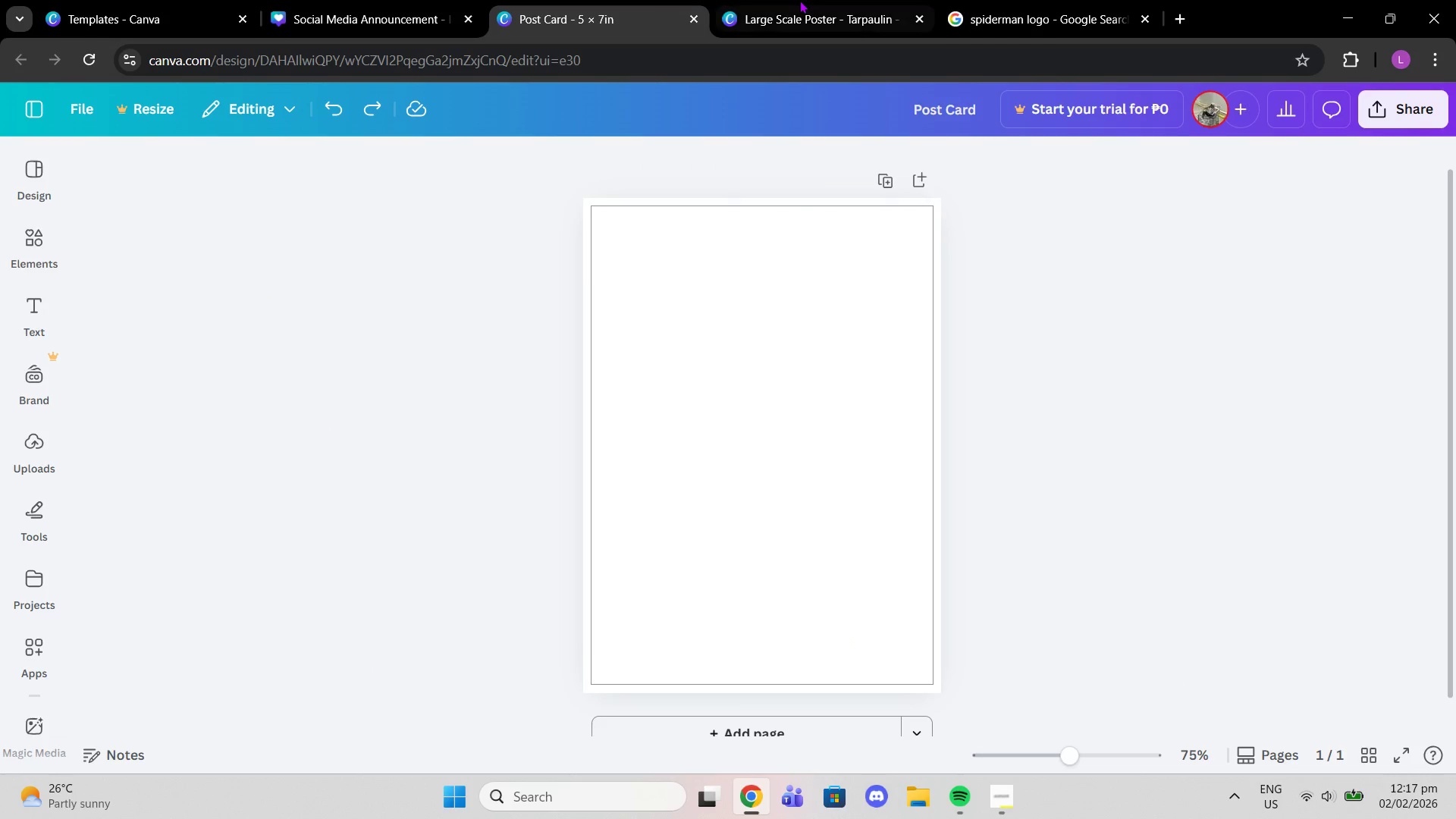 
left_click([799, 0])
 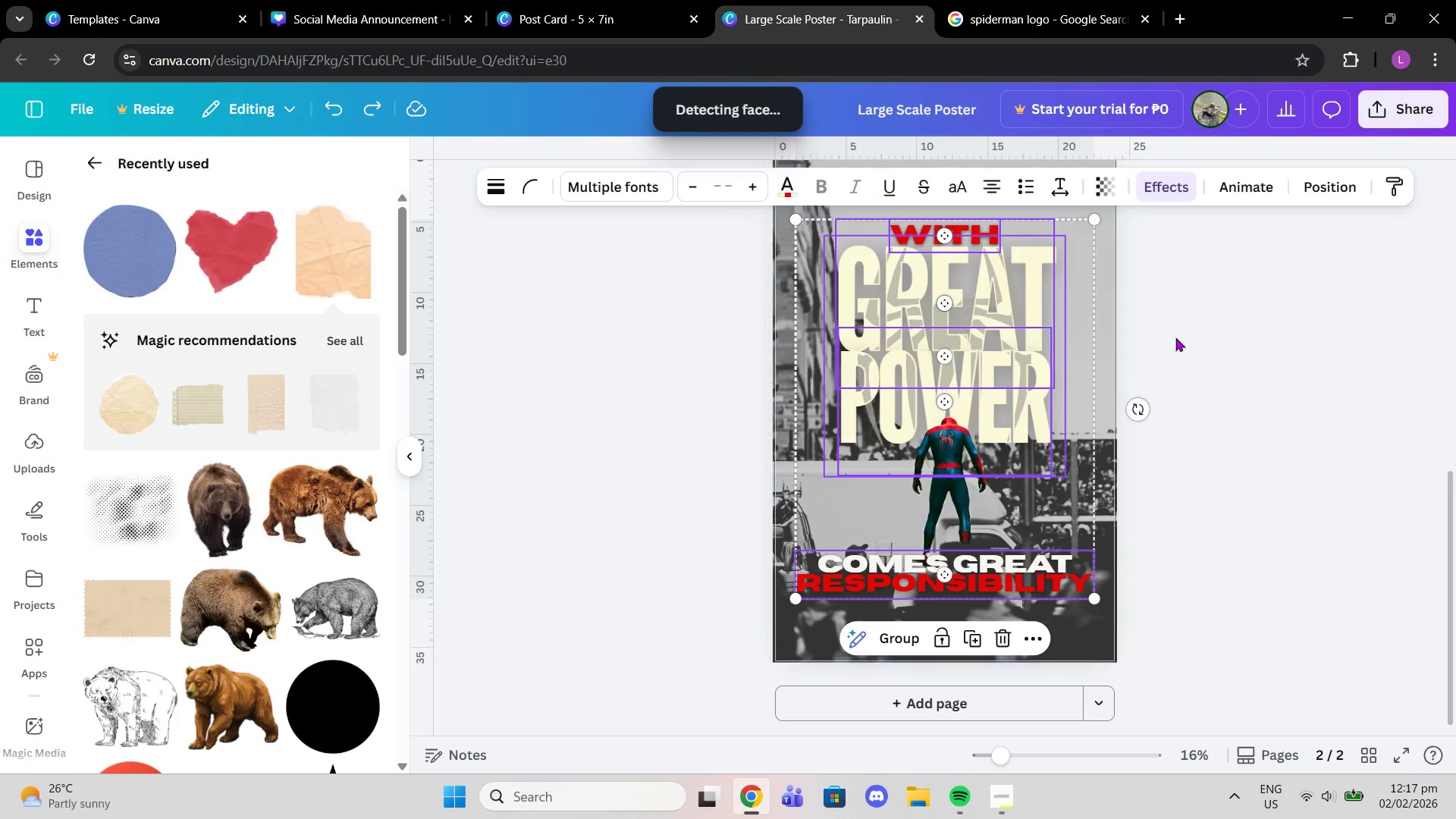 
left_click([1188, 334])
 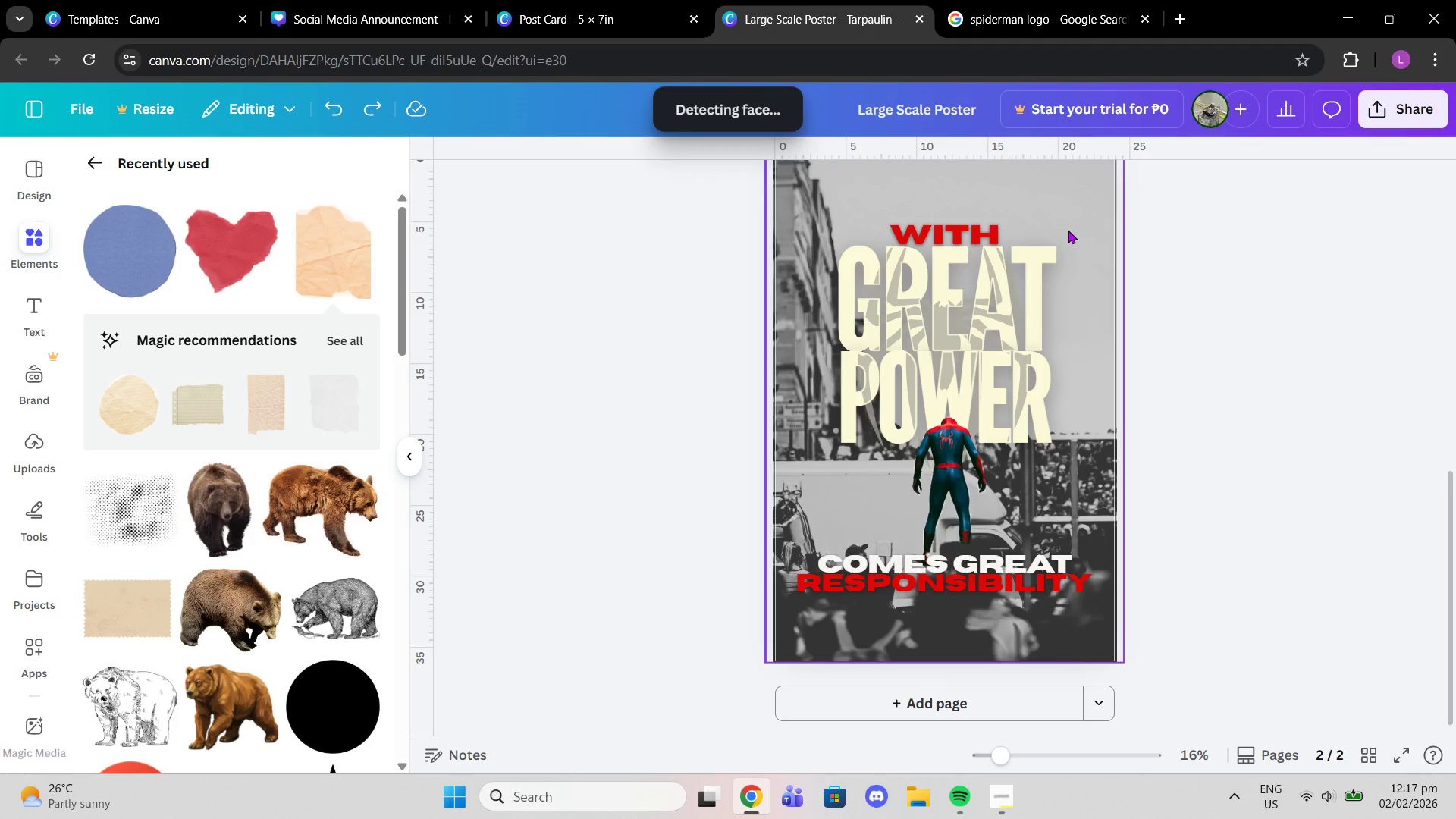 
left_click([1068, 230])
 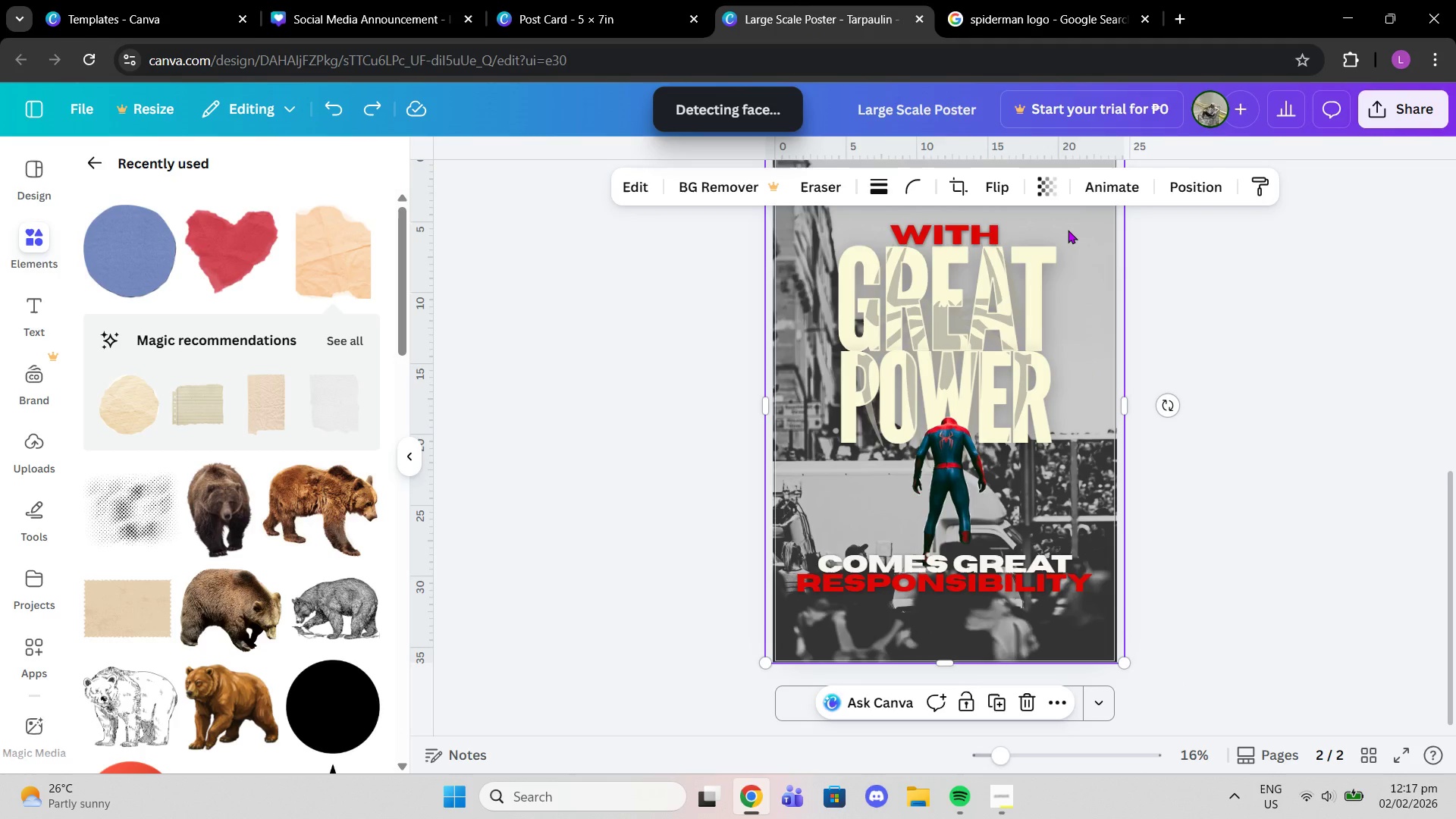 
key(Control+C)
 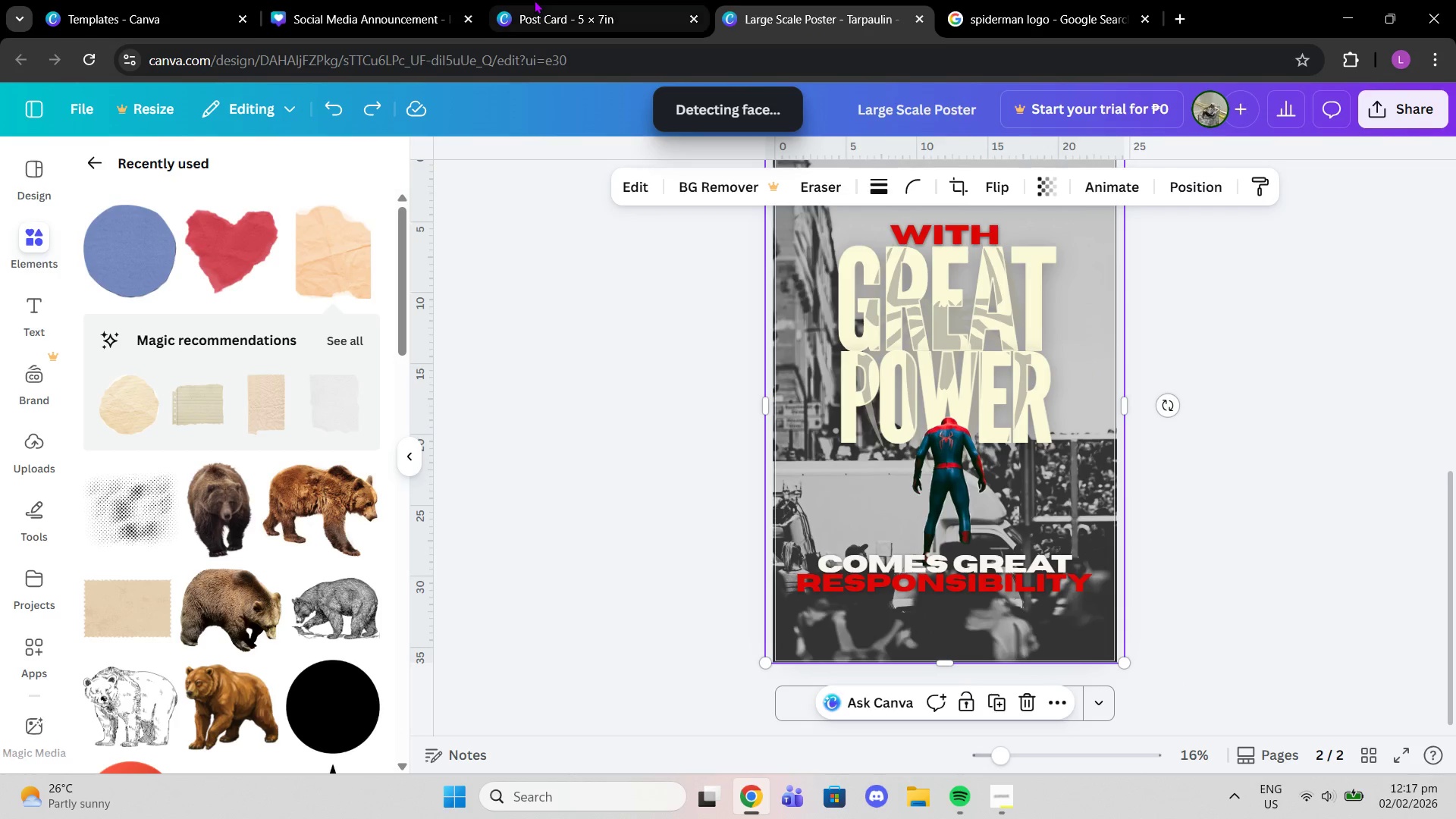 
left_click([534, 0])
 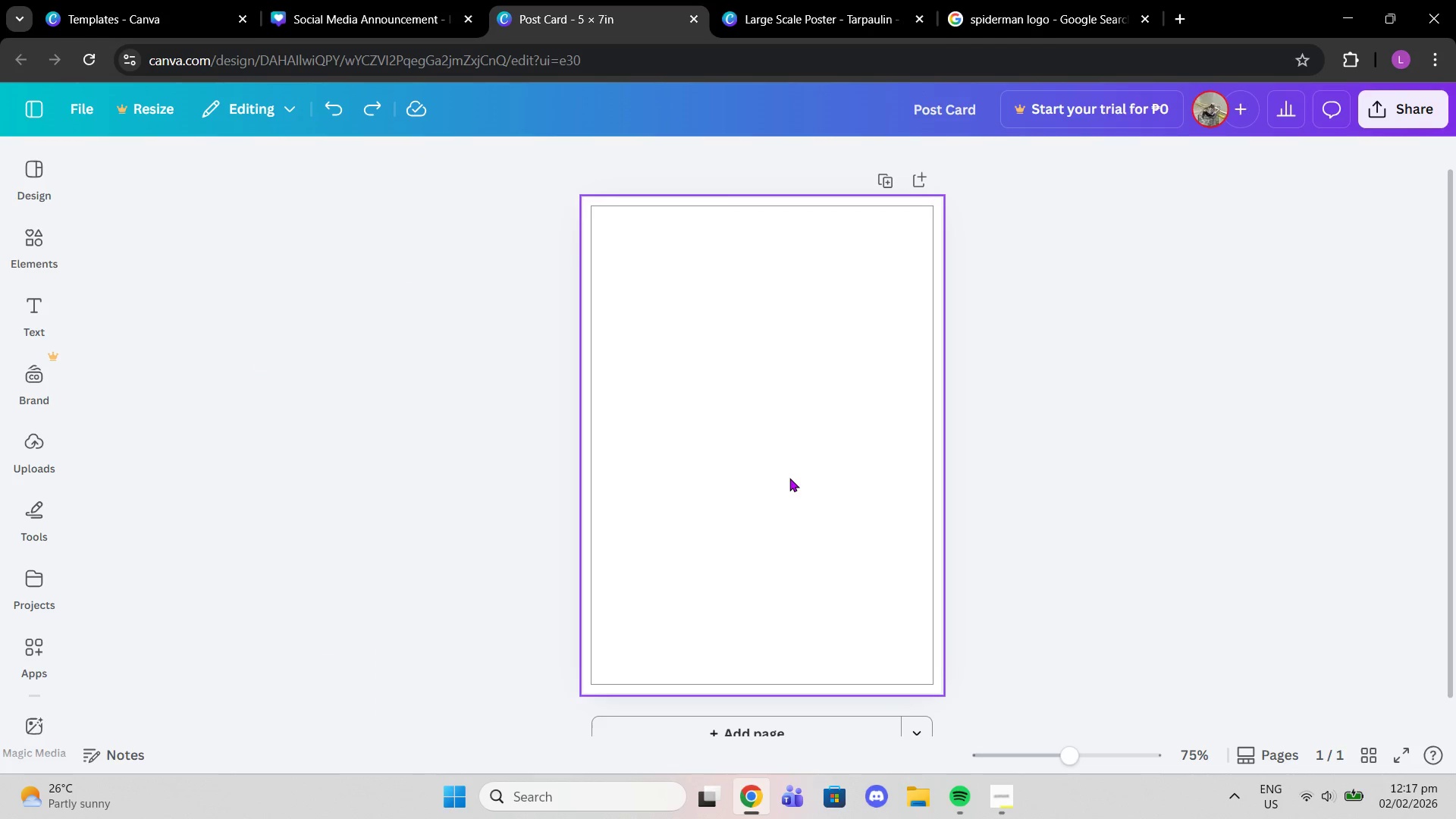 
left_click([789, 478])
 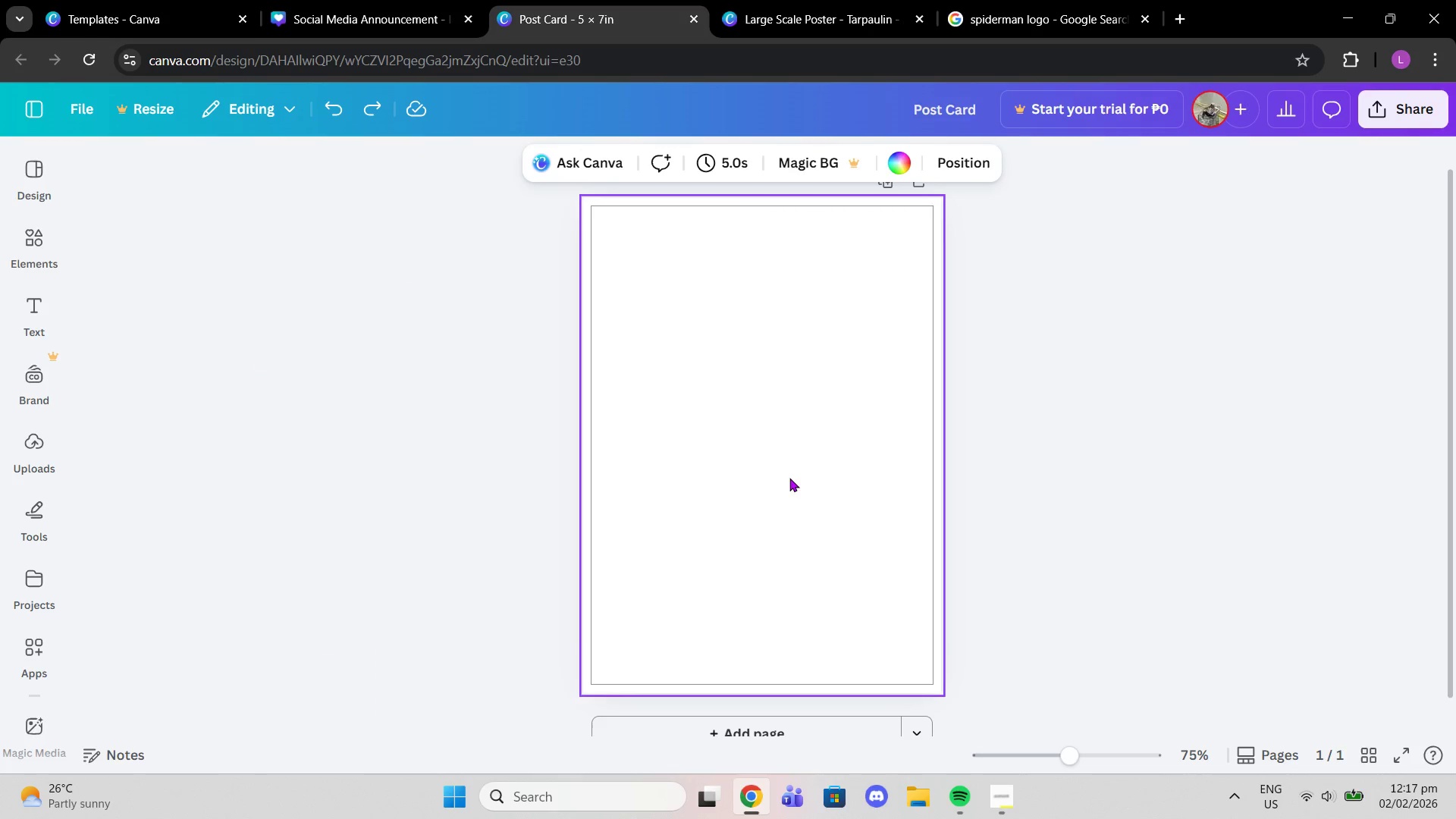 
key(Control+V)
 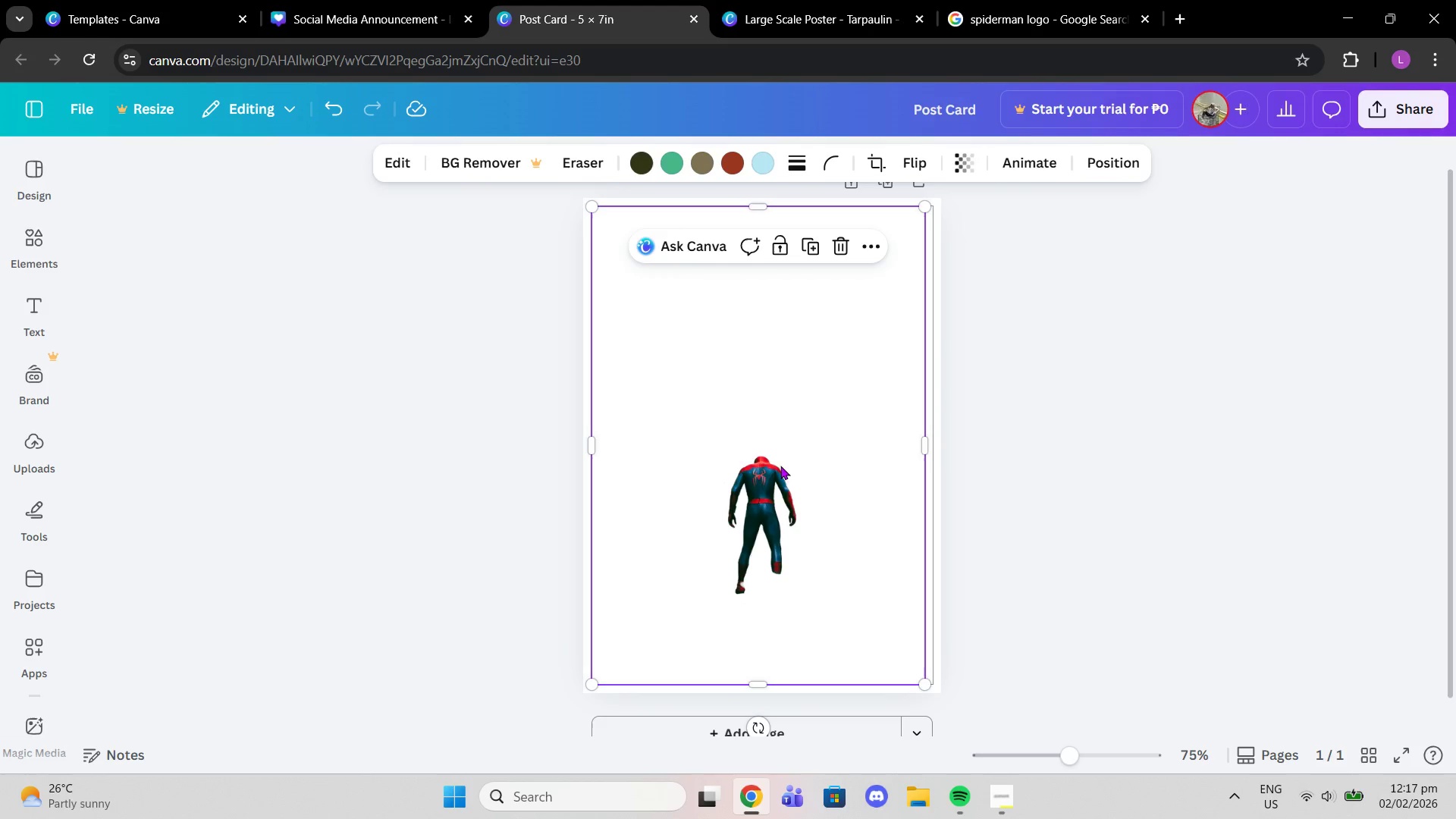 
left_click([337, 0])
 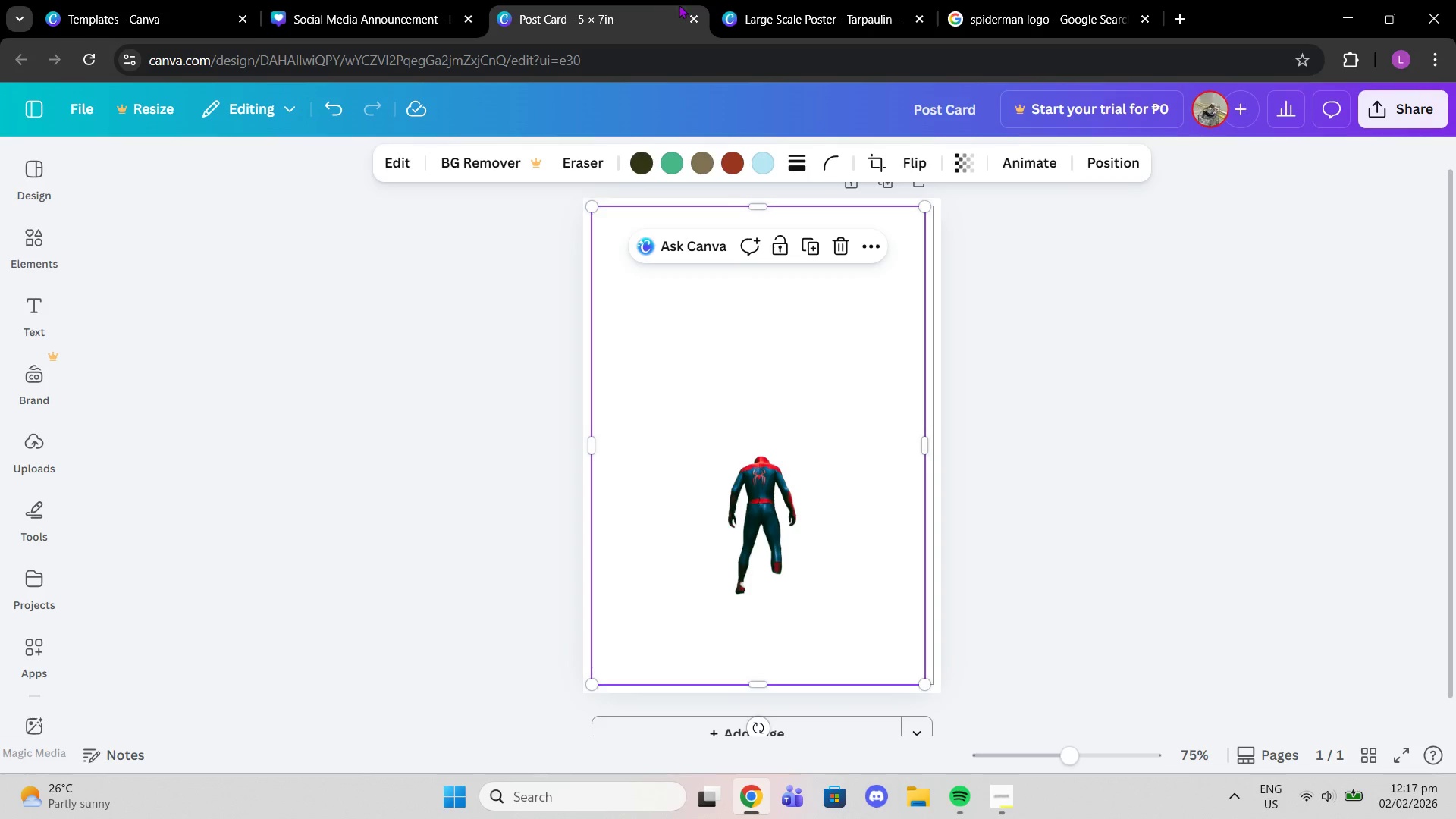 
double_click([770, 0])
 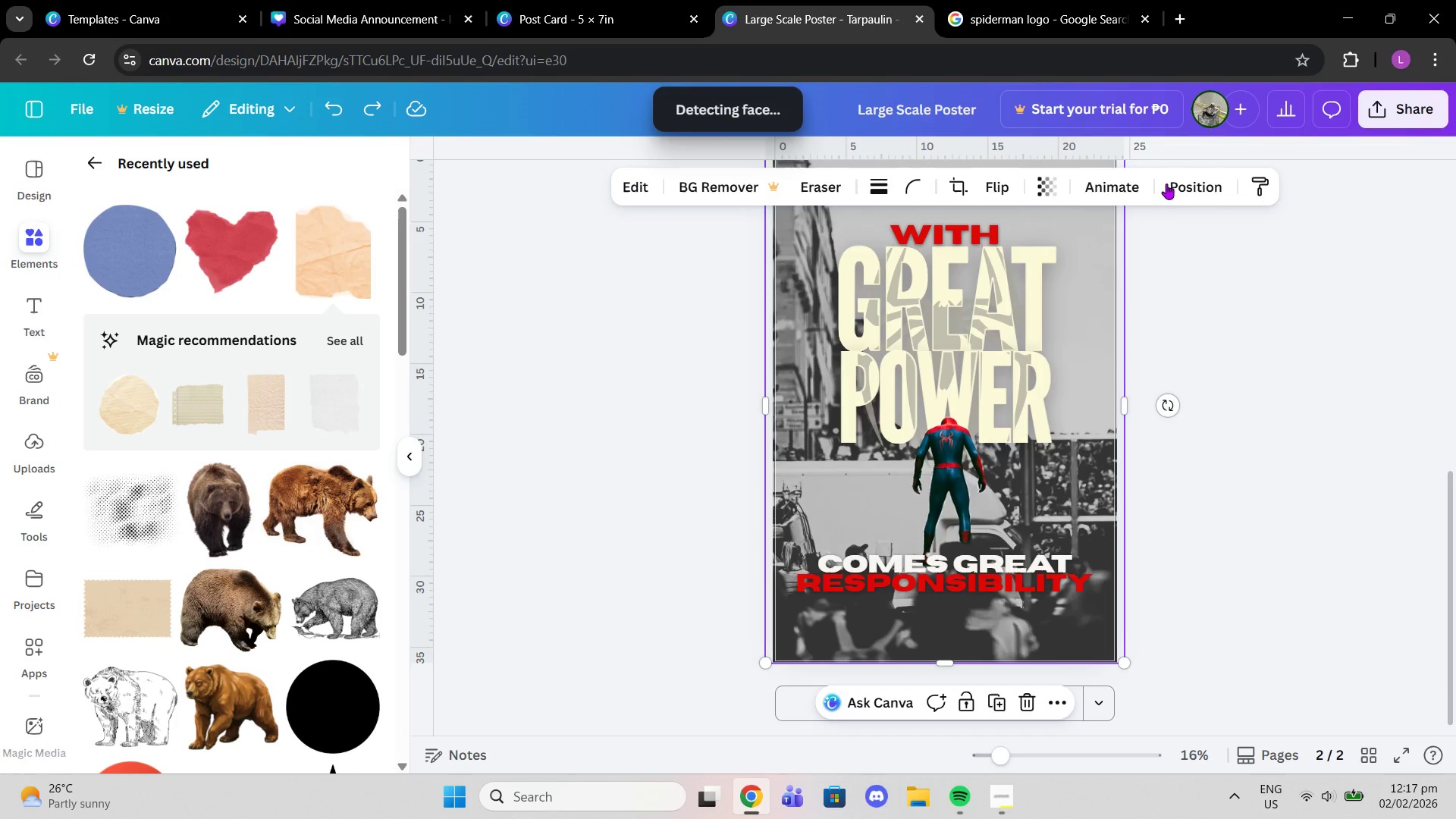 
left_click([1170, 183])
 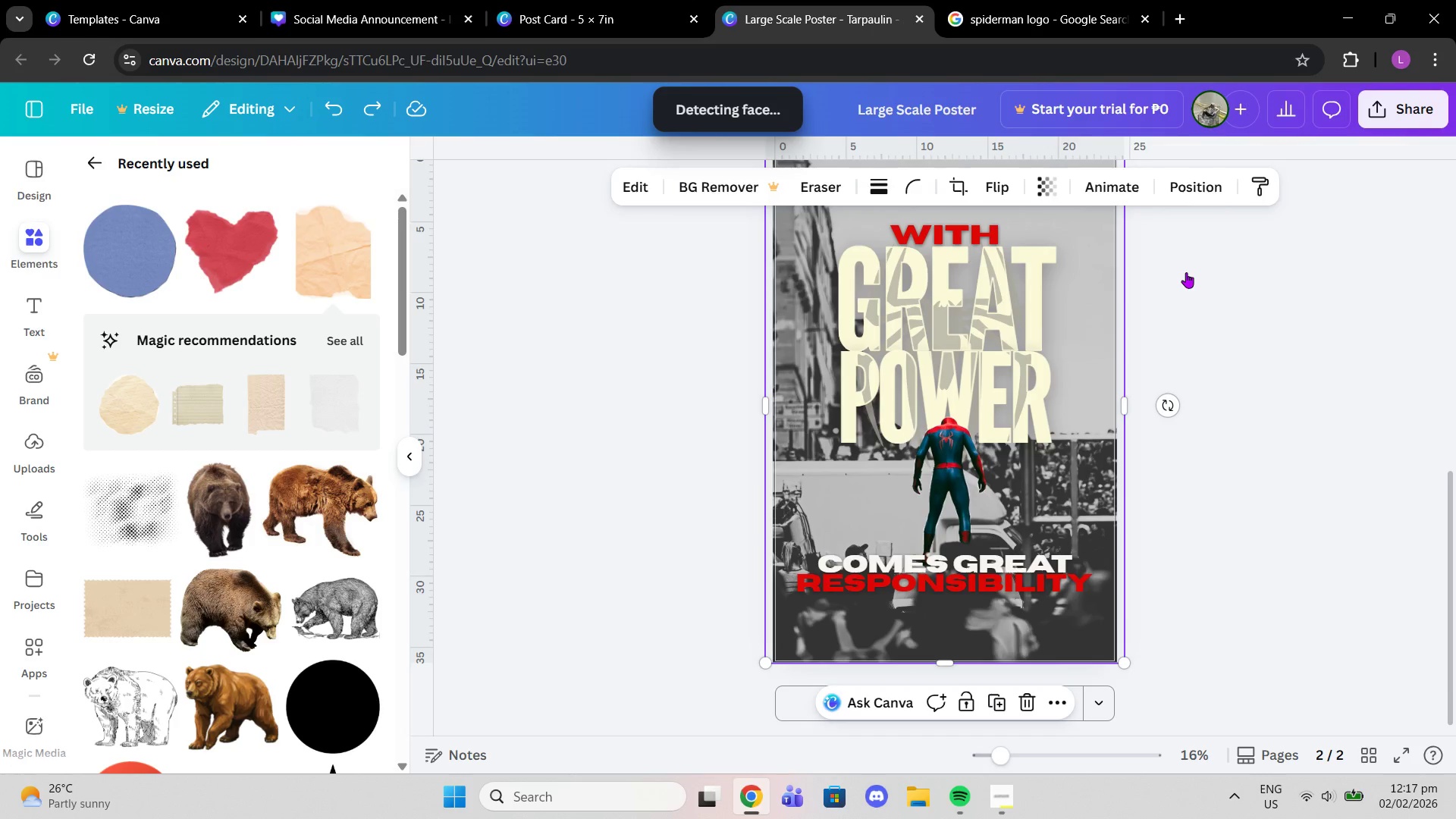 
left_click([1207, 186])
 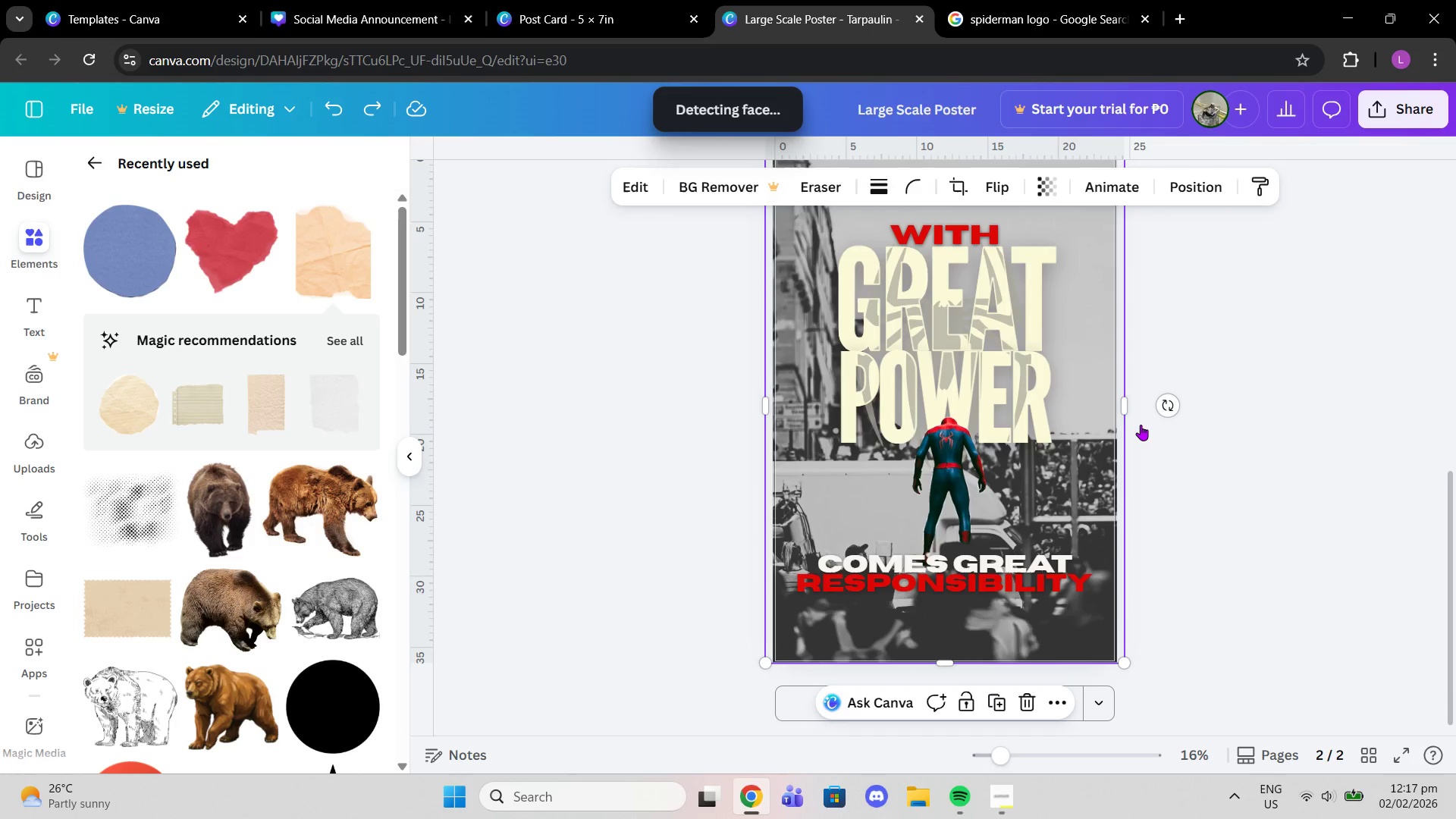 
left_click([1254, 449])
 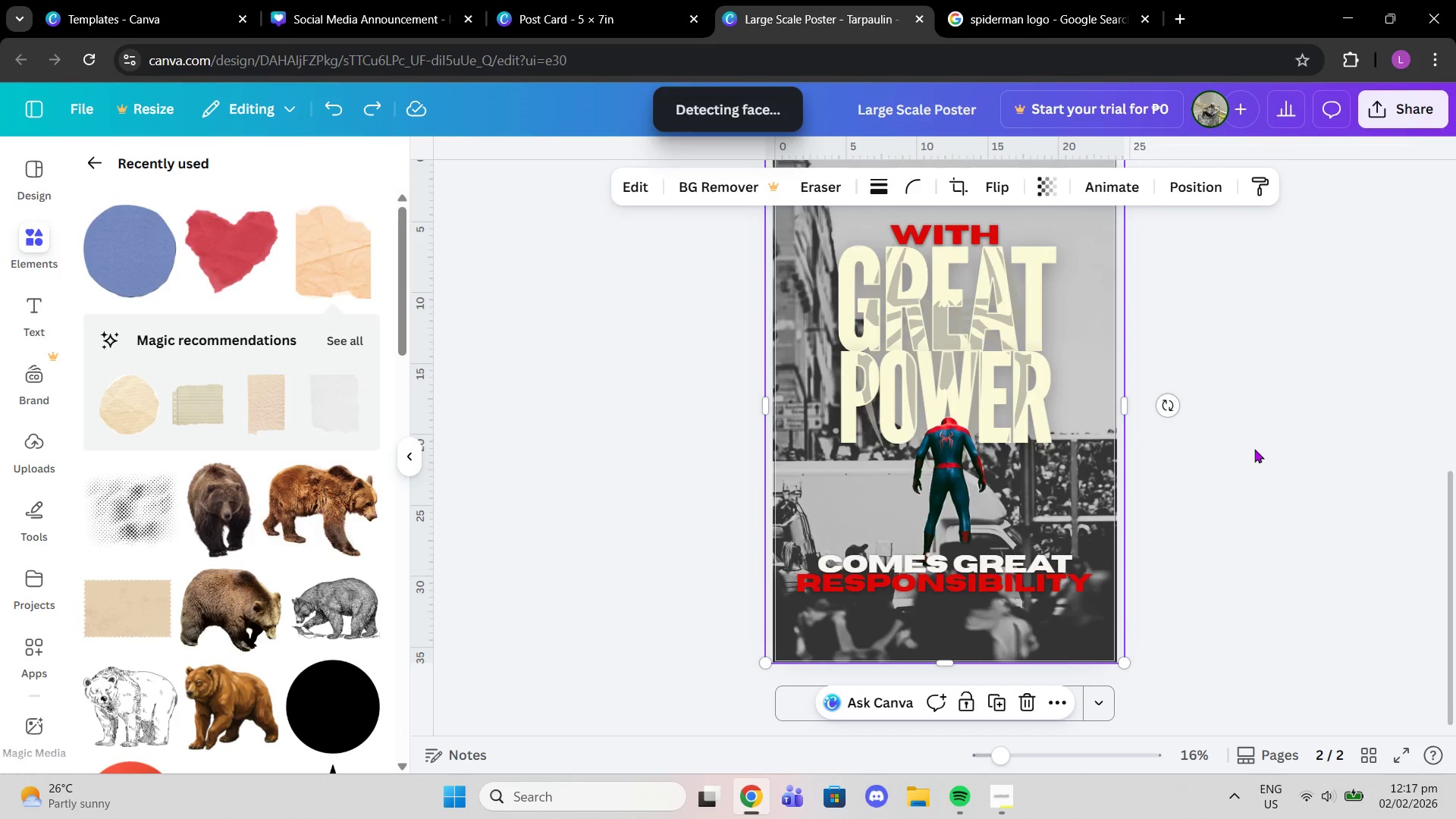 
left_click([1254, 449])
 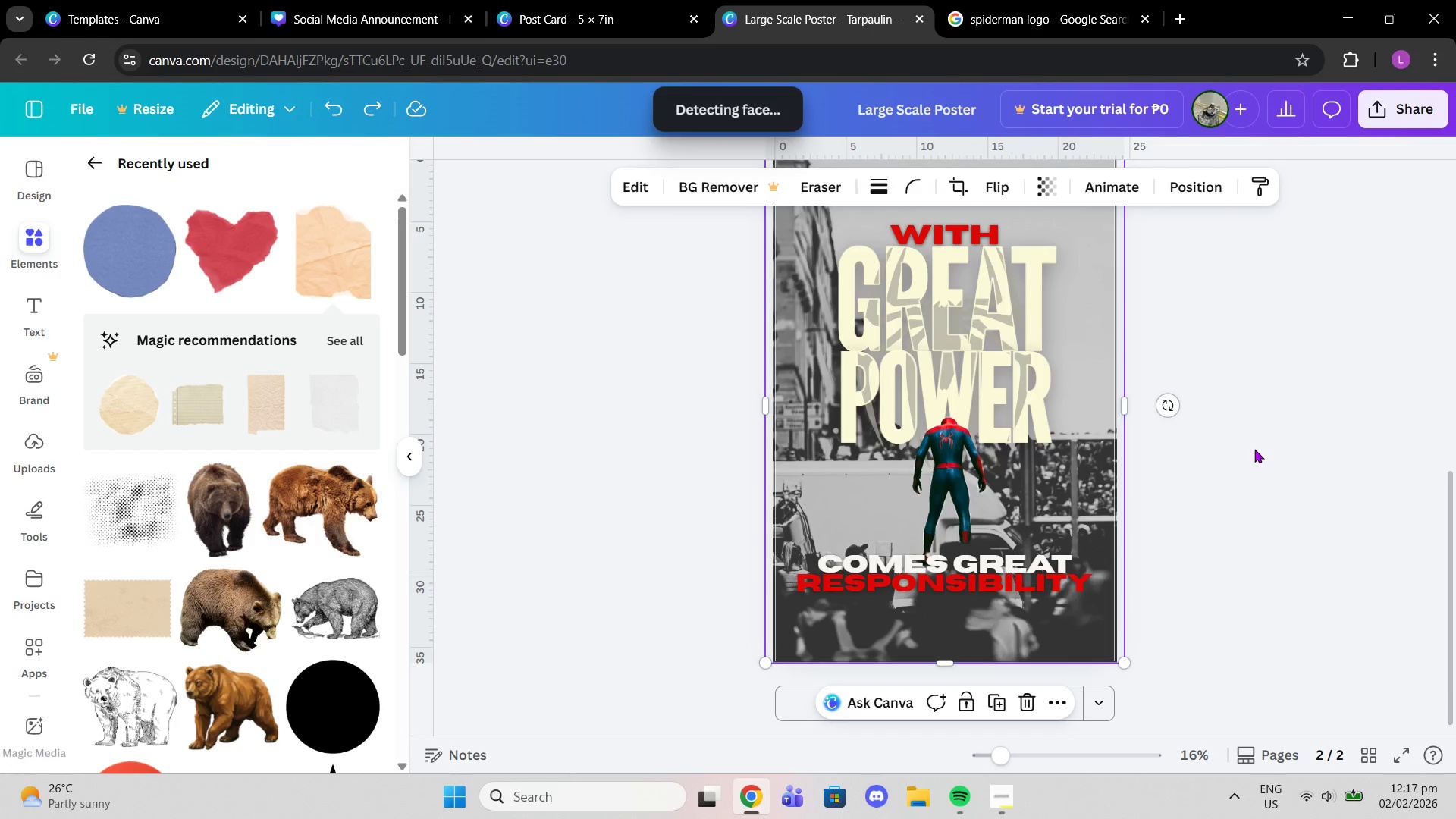 
scroll: coordinate [1172, 598], scroll_direction: down, amount: 2.0
 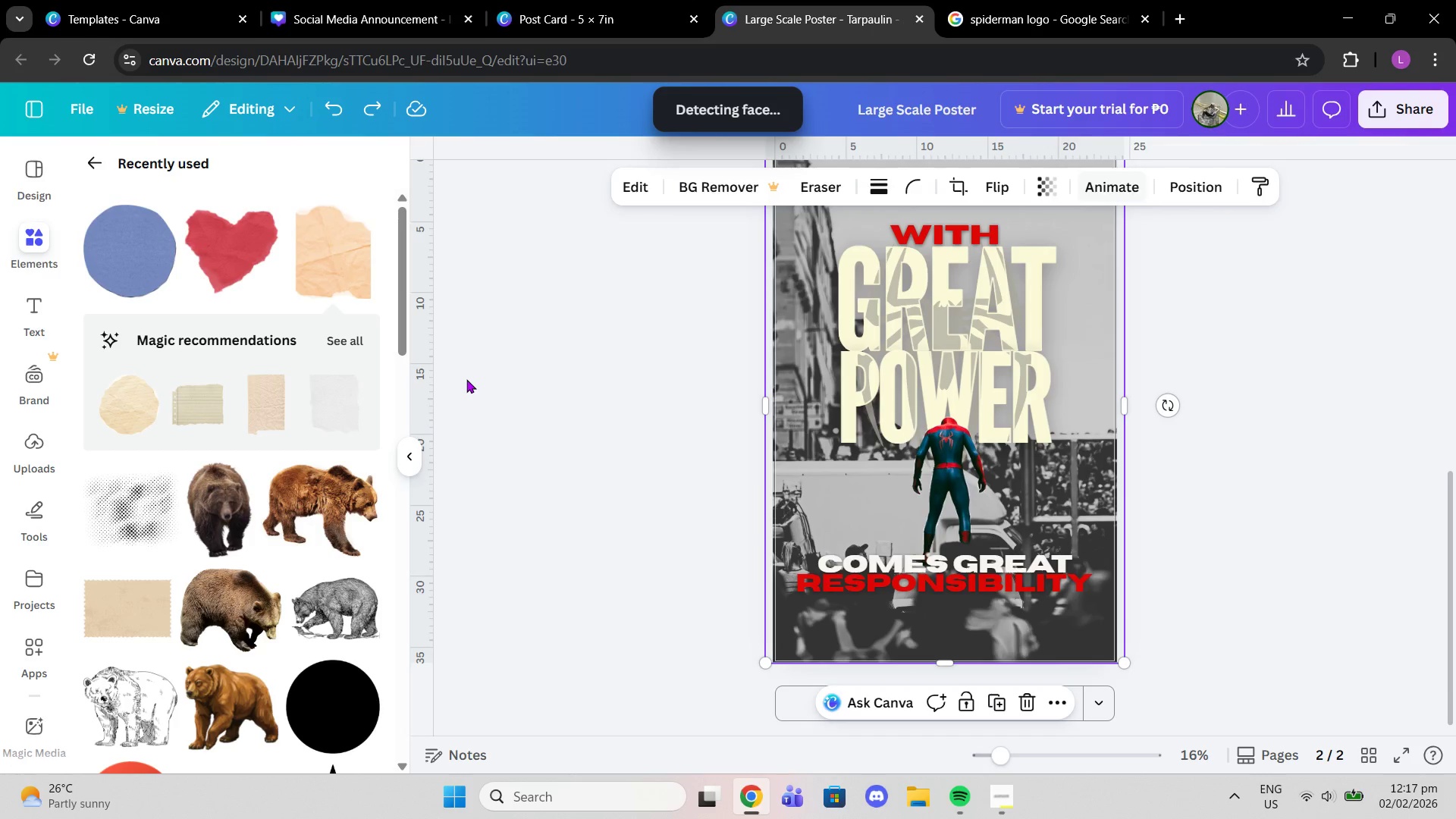 
left_click([1006, 807])